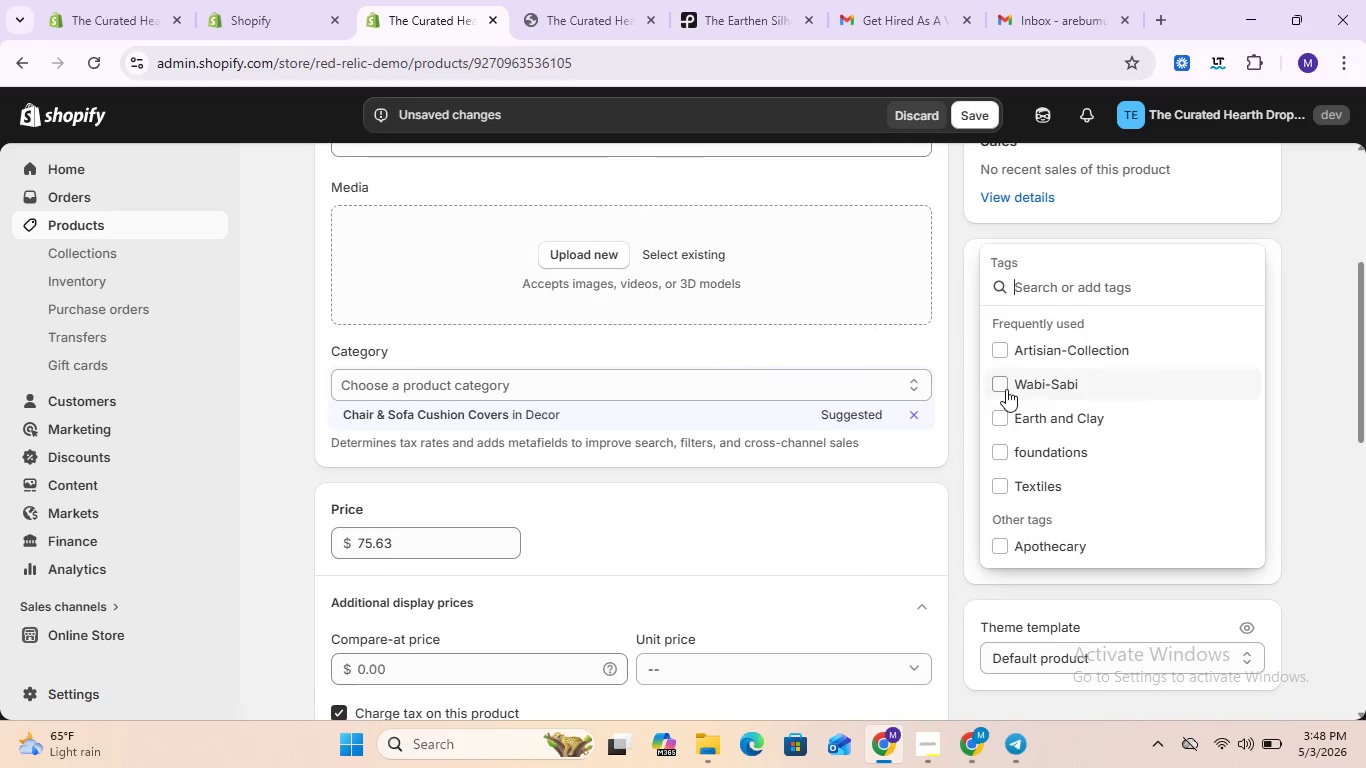 
left_click([1002, 384])
 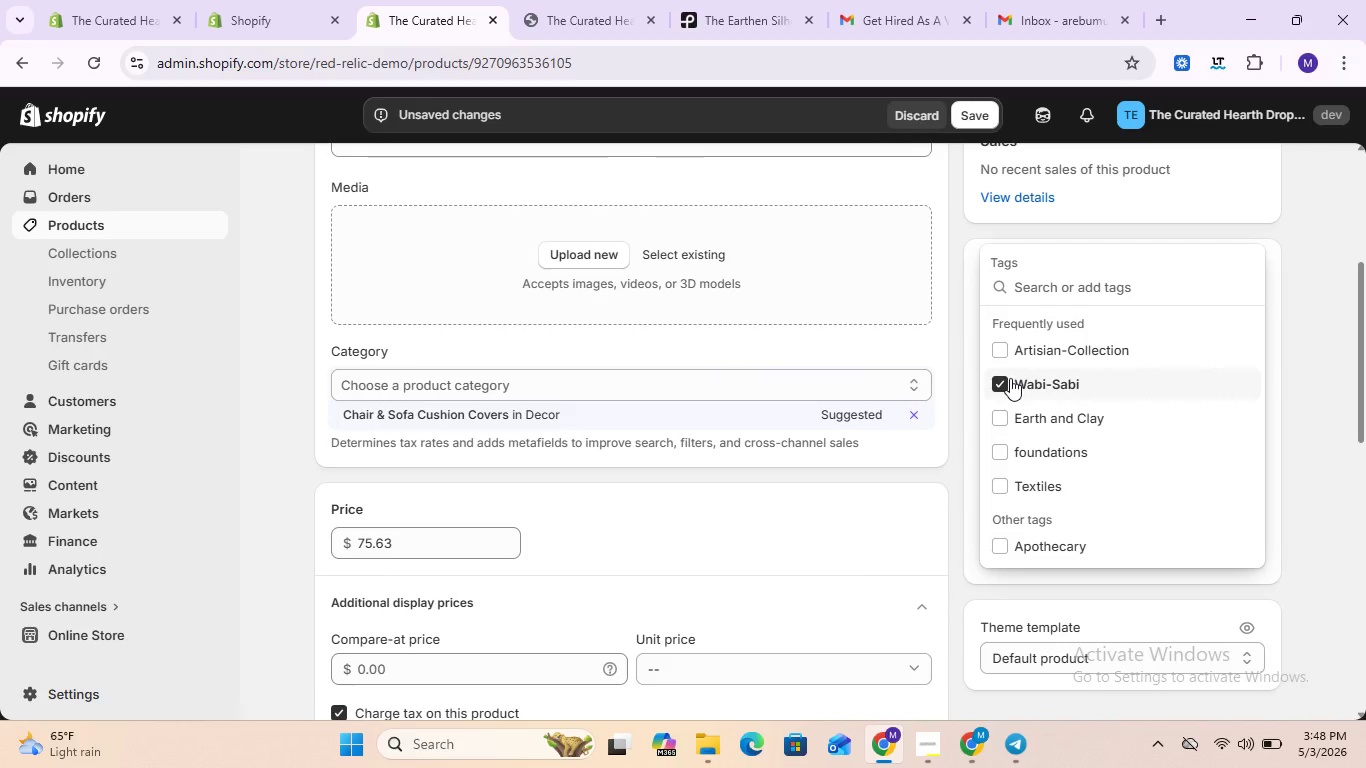 
left_click([1002, 343])
 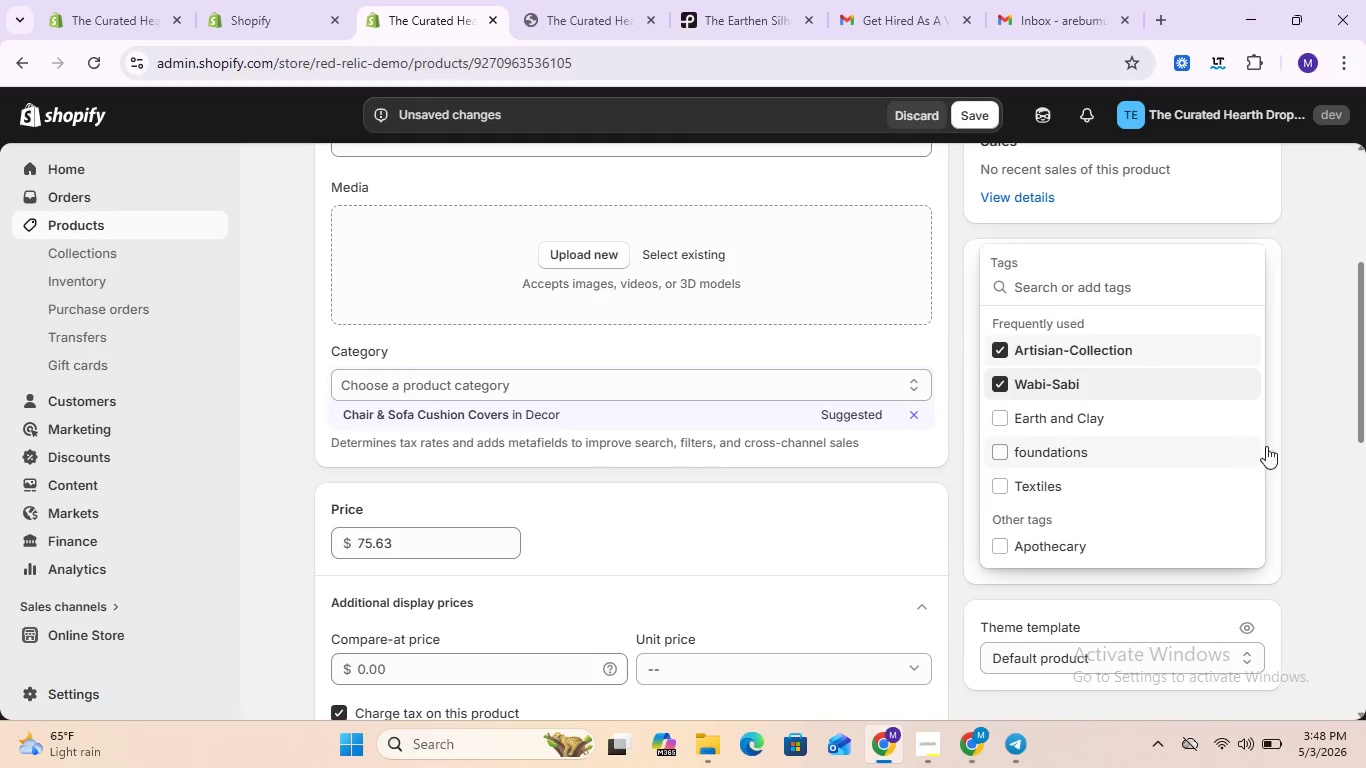 
left_click([1317, 467])
 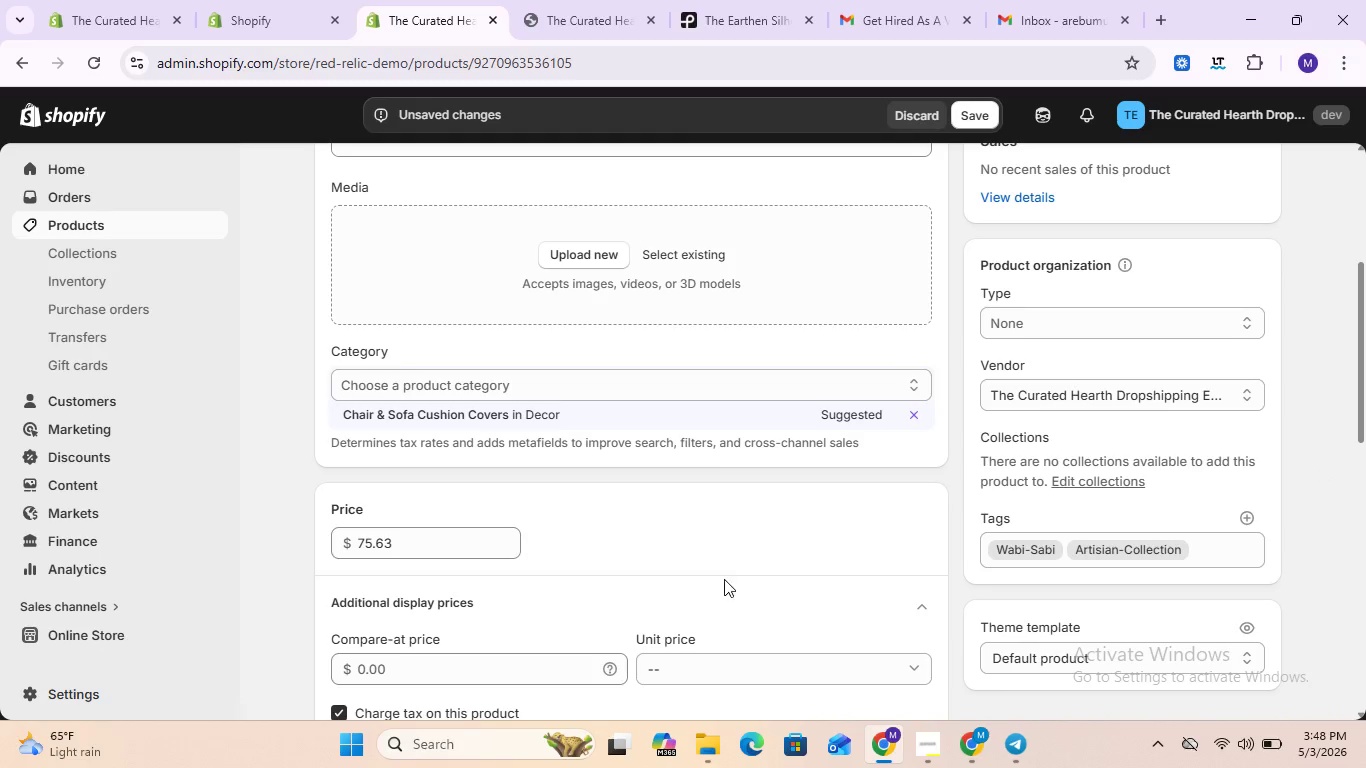 
scroll: coordinate [724, 579], scroll_direction: down, amount: 1.0
 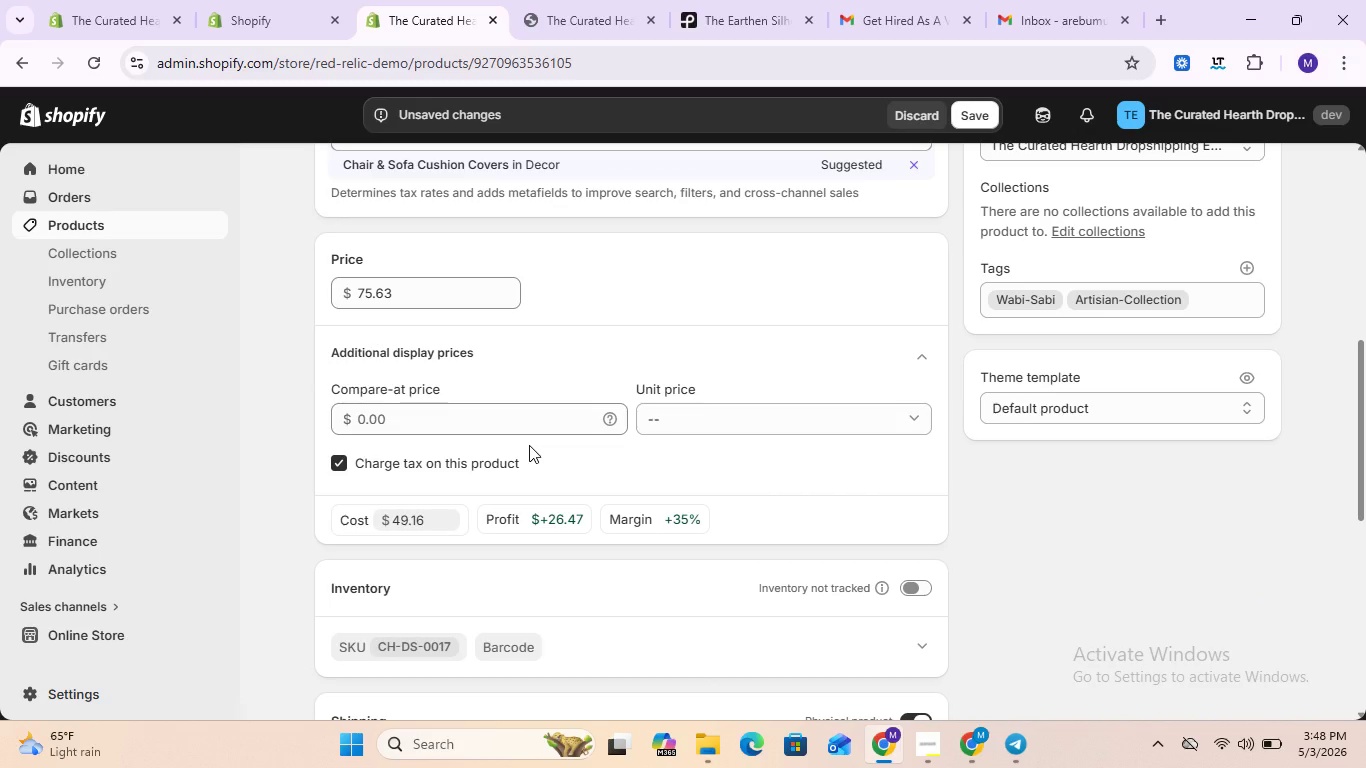 
wait(11.62)
 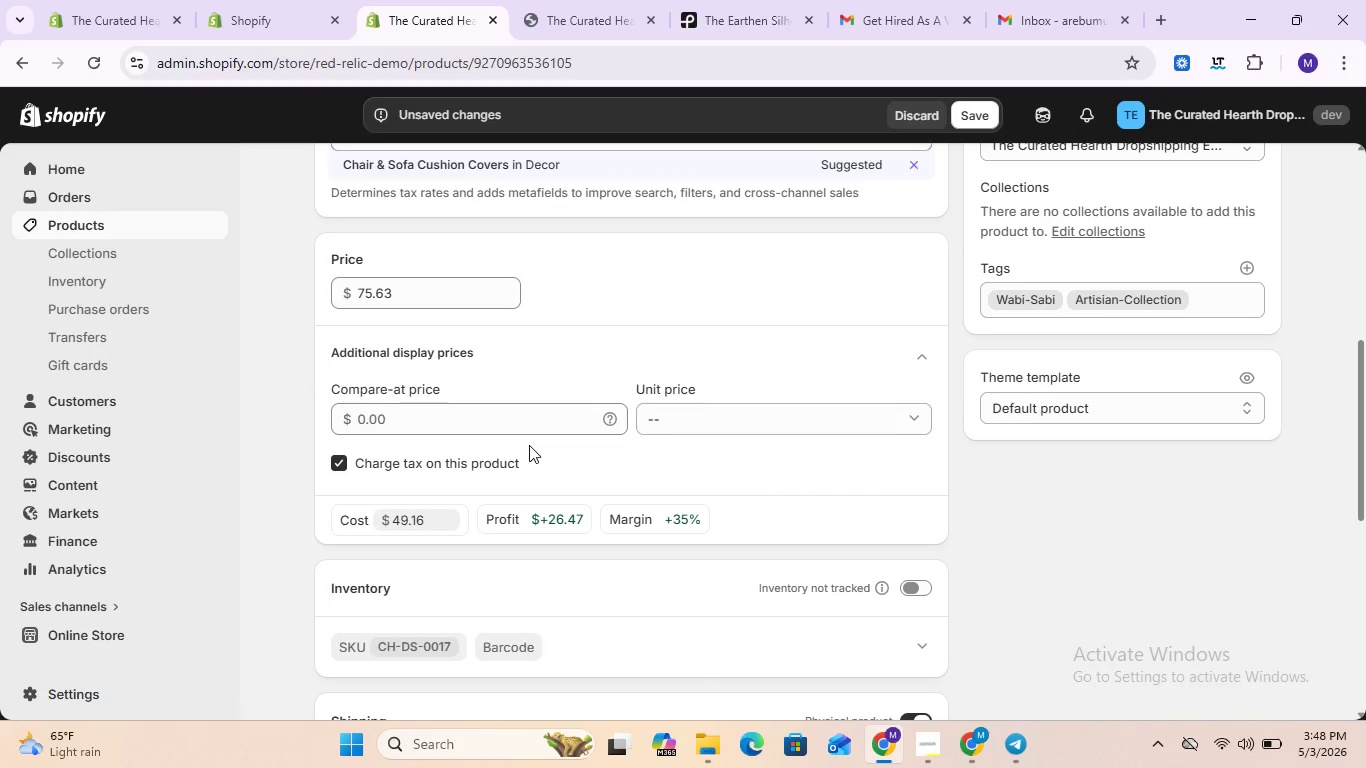 
scroll: coordinate [490, 449], scroll_direction: down, amount: 2.0
 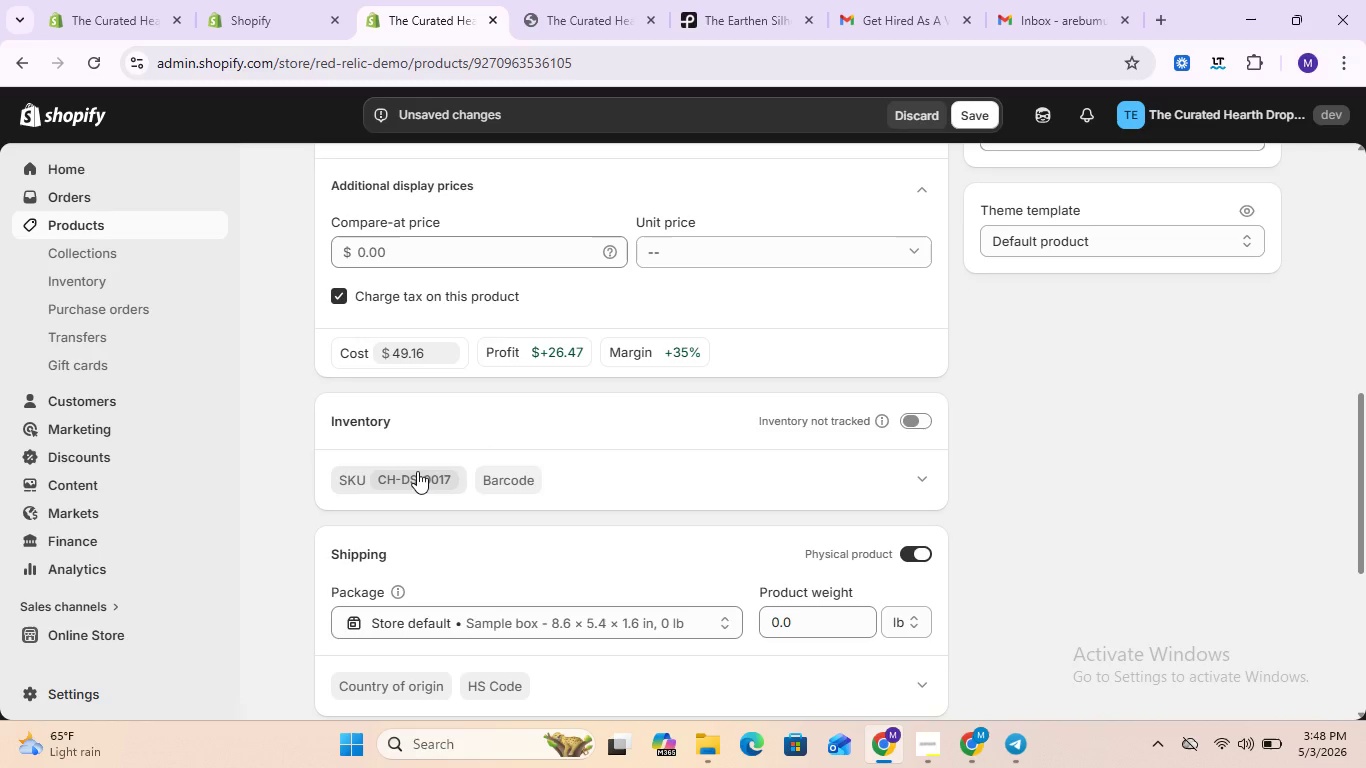 
left_click([417, 471])
 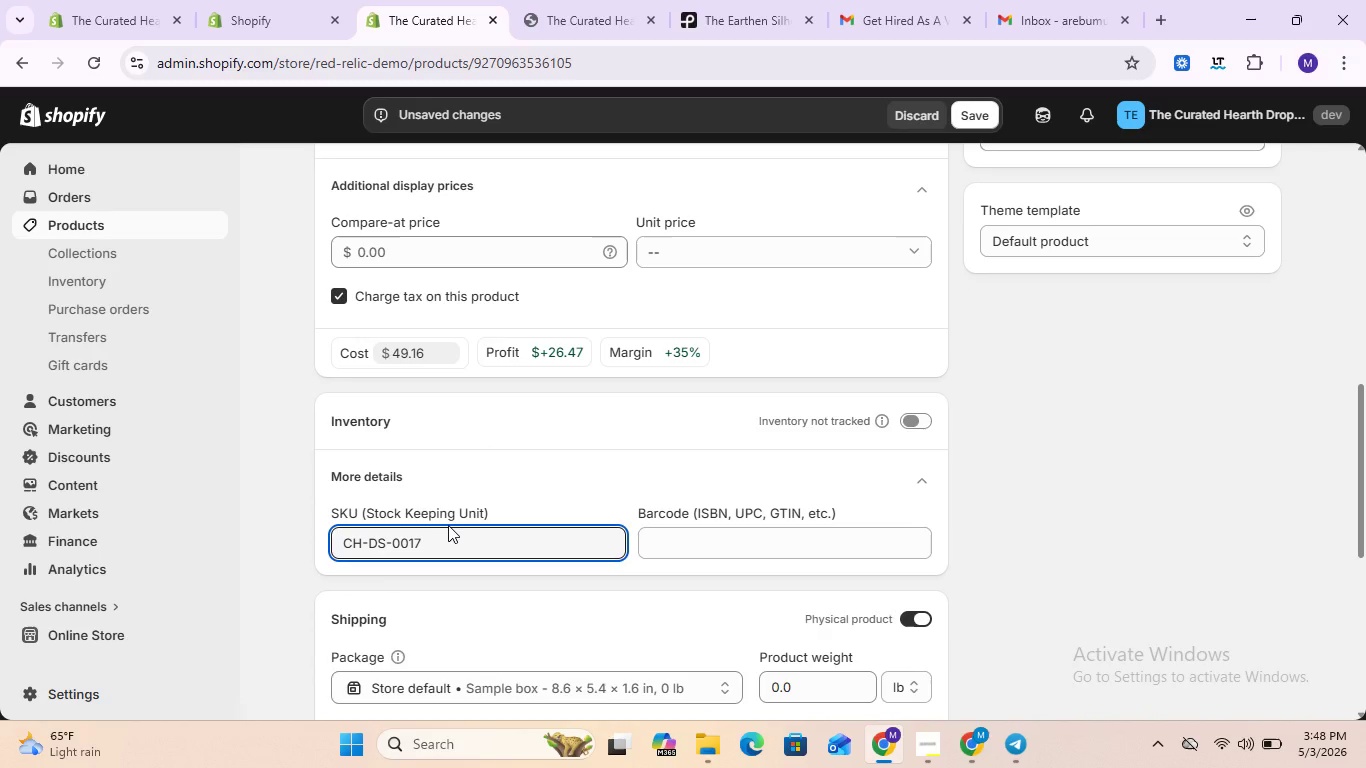 
key(Backspace)
key(Backspace)
type(27)
 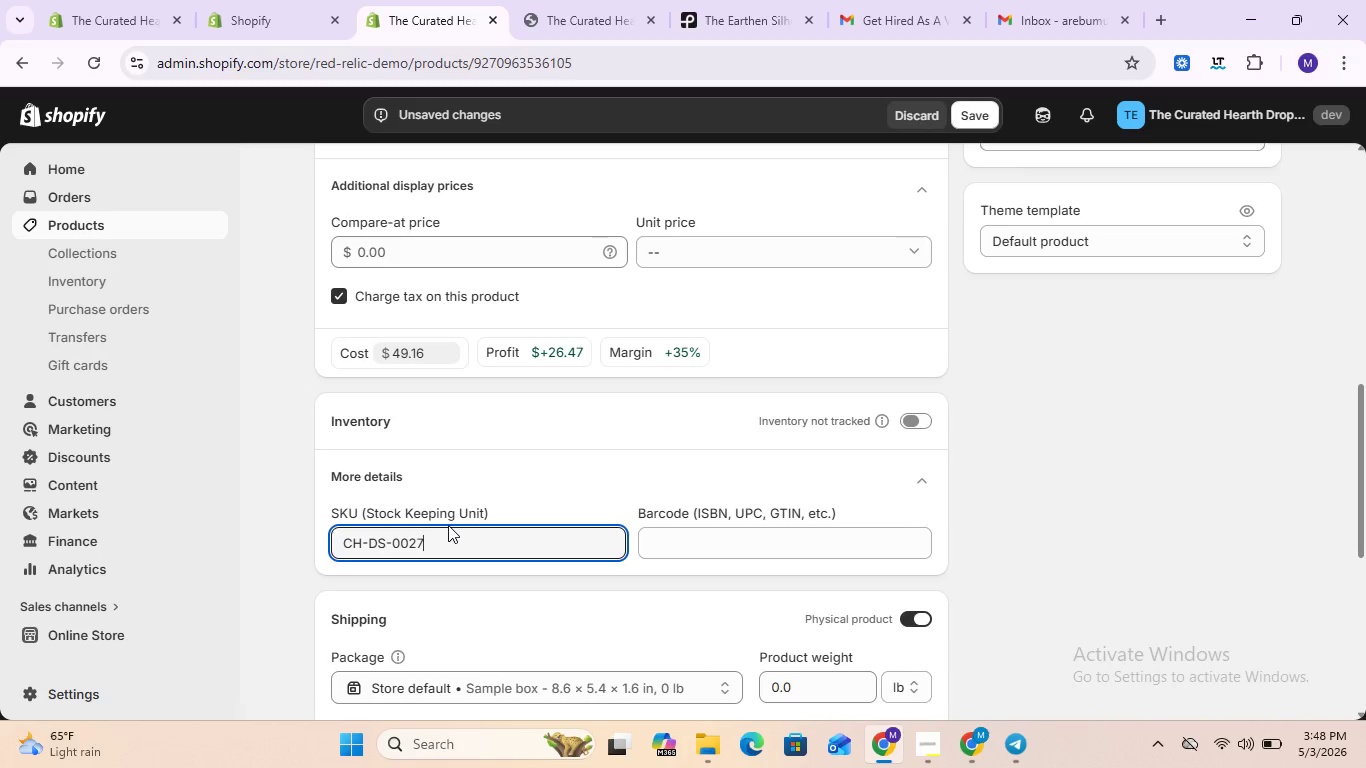 
scroll: coordinate [461, 513], scroll_direction: down, amount: 1.0
 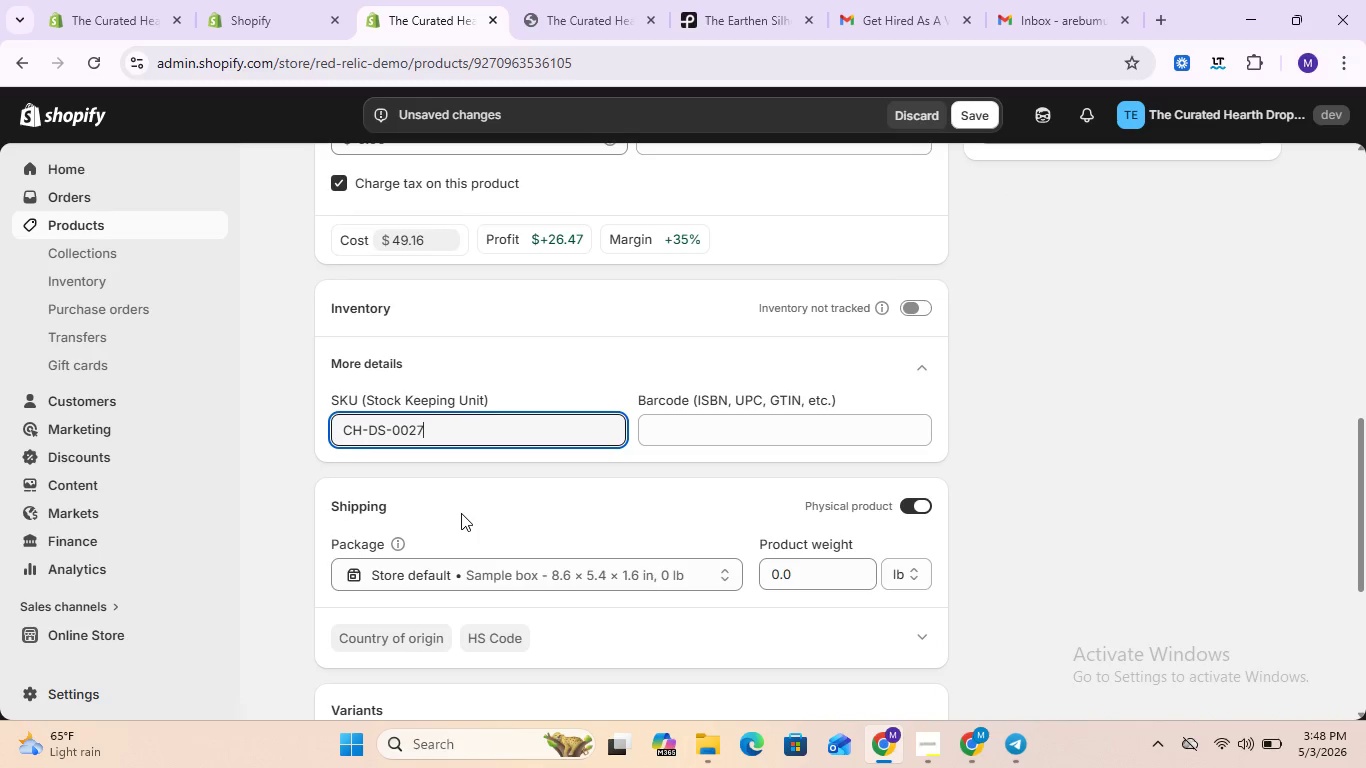 
scroll: coordinate [461, 513], scroll_direction: none, amount: 0.0
 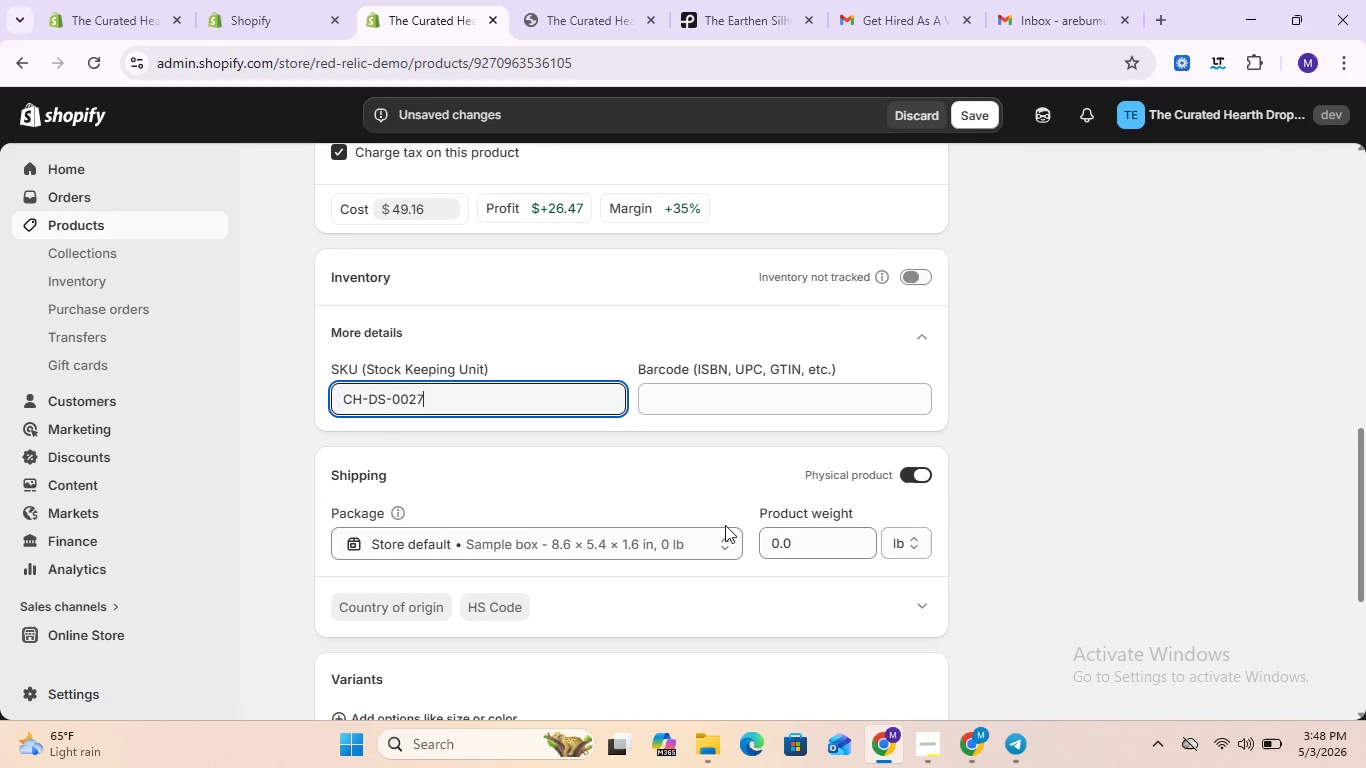 
scroll: coordinate [707, 506], scroll_direction: down, amount: 2.0
 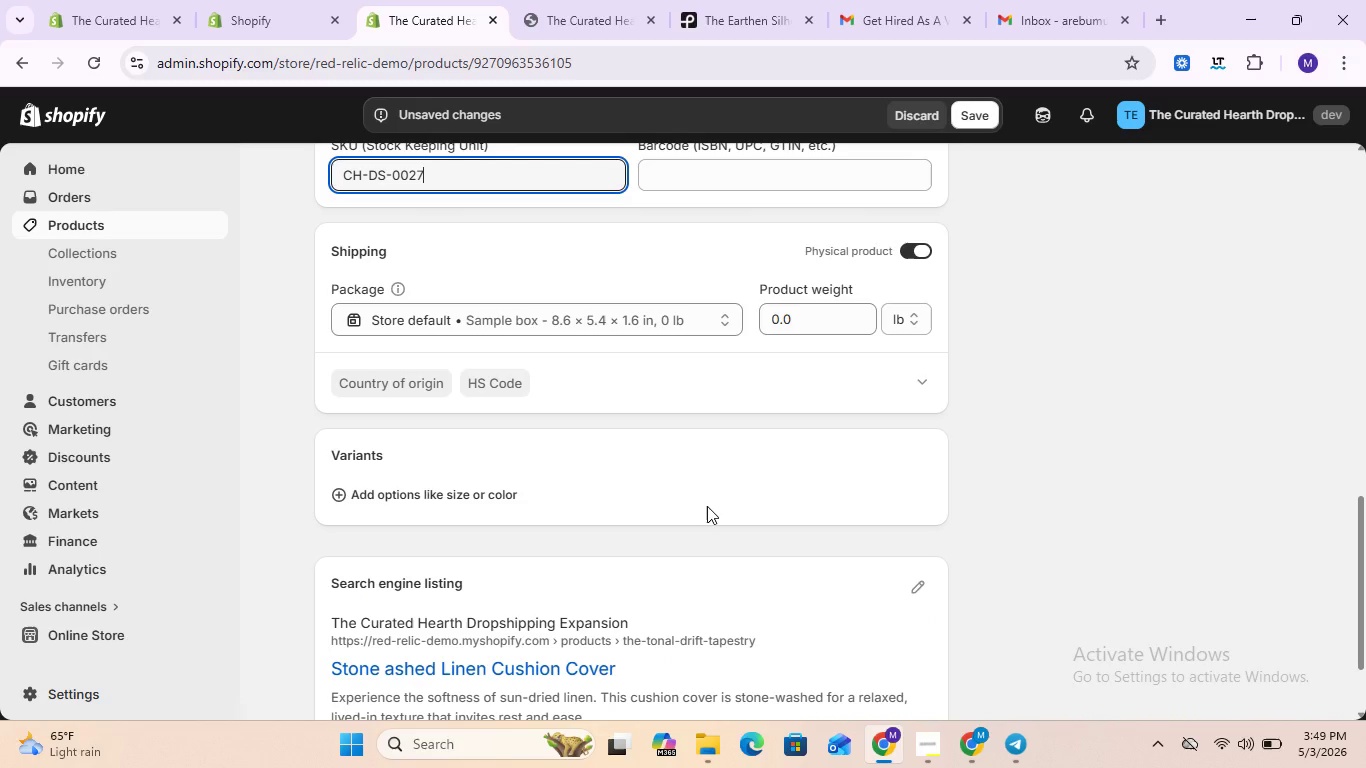 
scroll: coordinate [736, 506], scroll_direction: none, amount: 0.0
 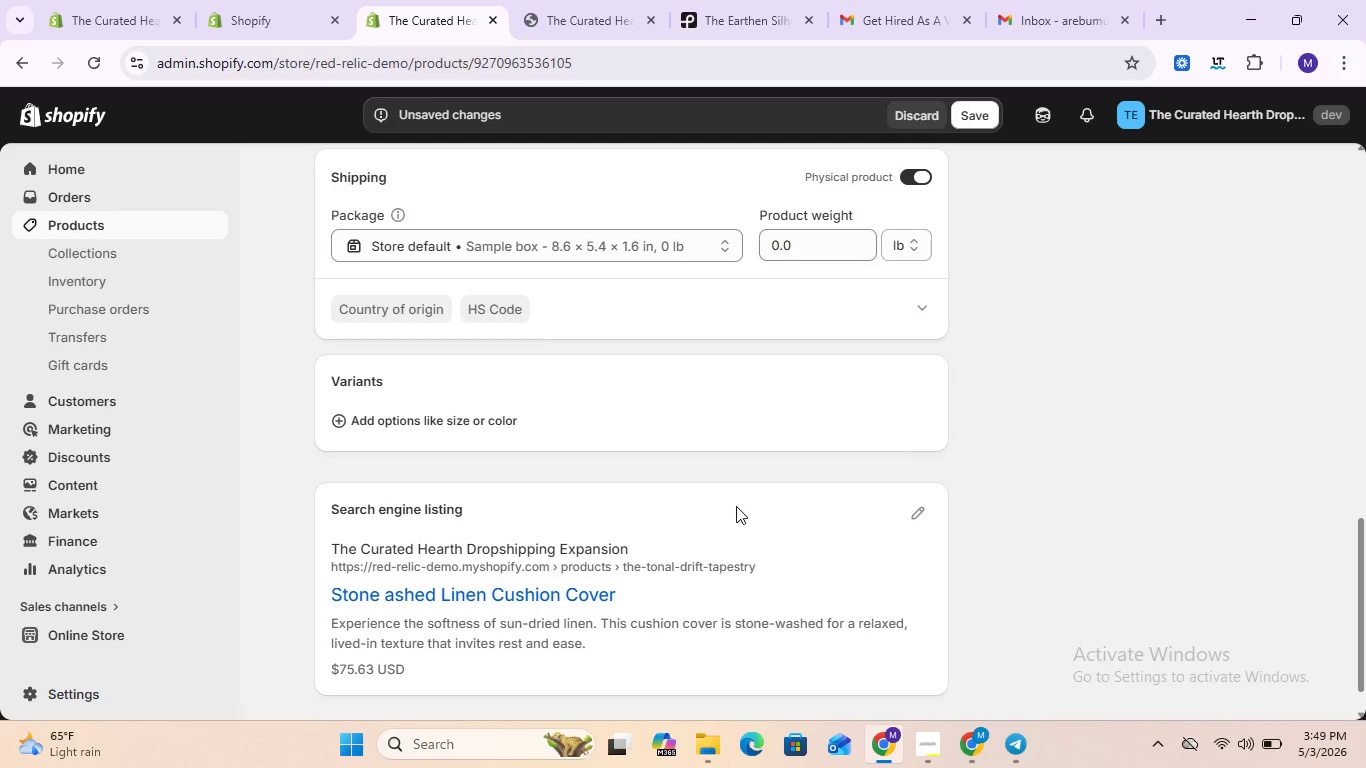 
scroll: coordinate [736, 506], scroll_direction: down, amount: 2.0
 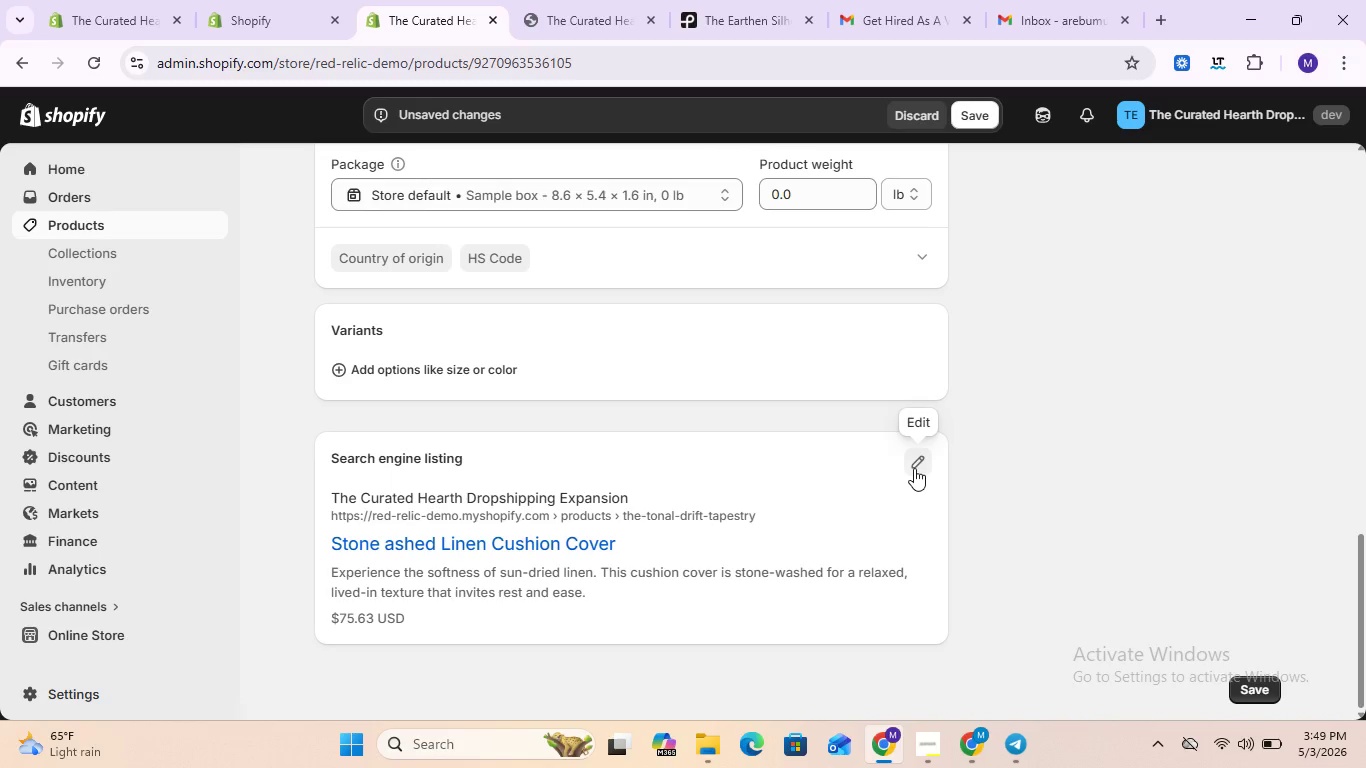 
left_click([914, 468])
 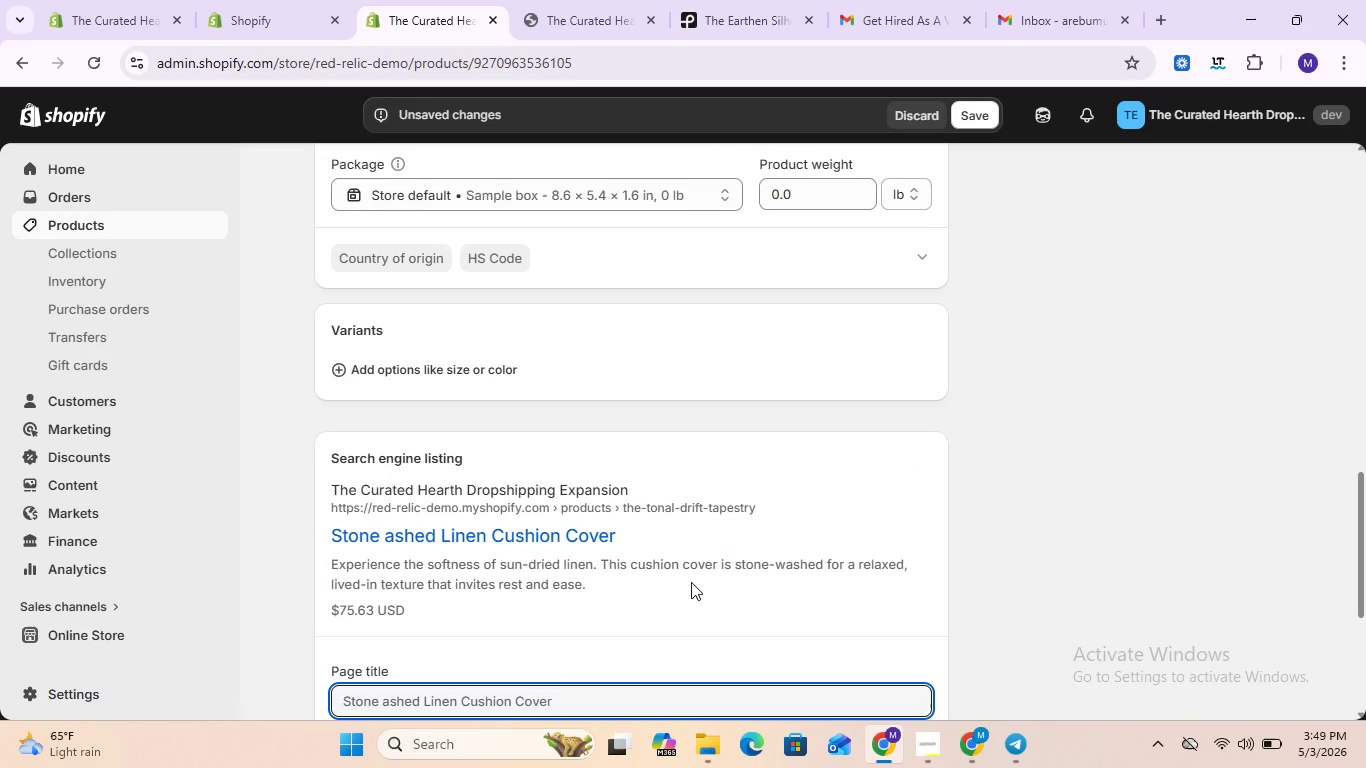 
scroll: coordinate [691, 582], scroll_direction: down, amount: 2.0
 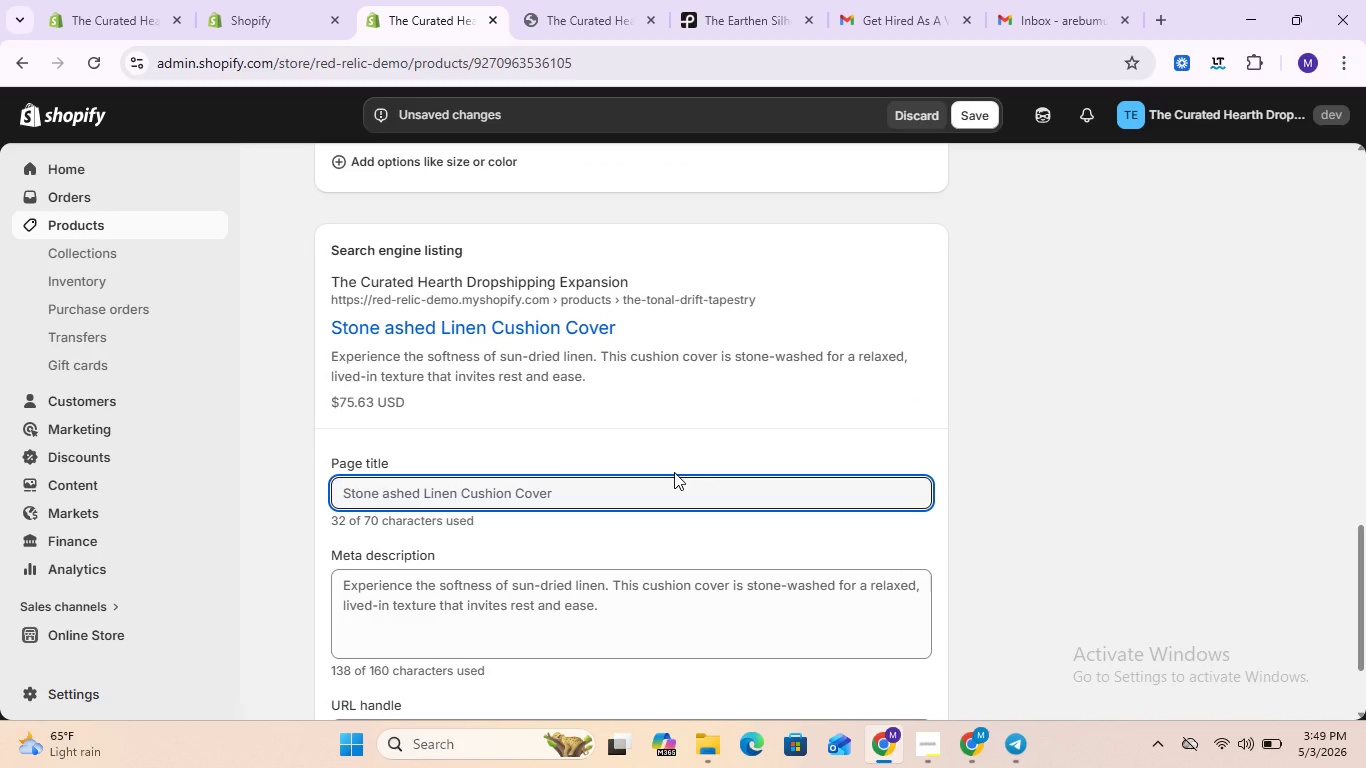 
left_click([674, 472])
 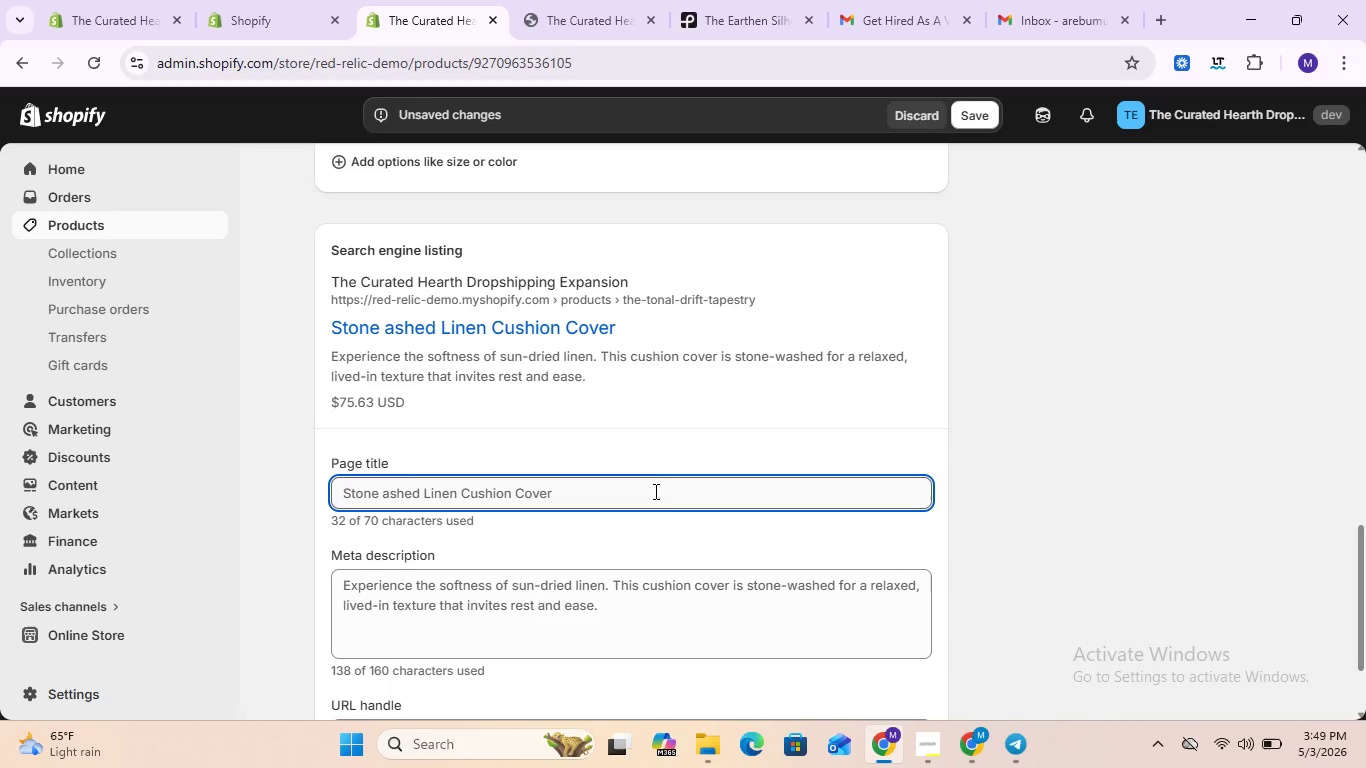 
left_click([654, 492])
 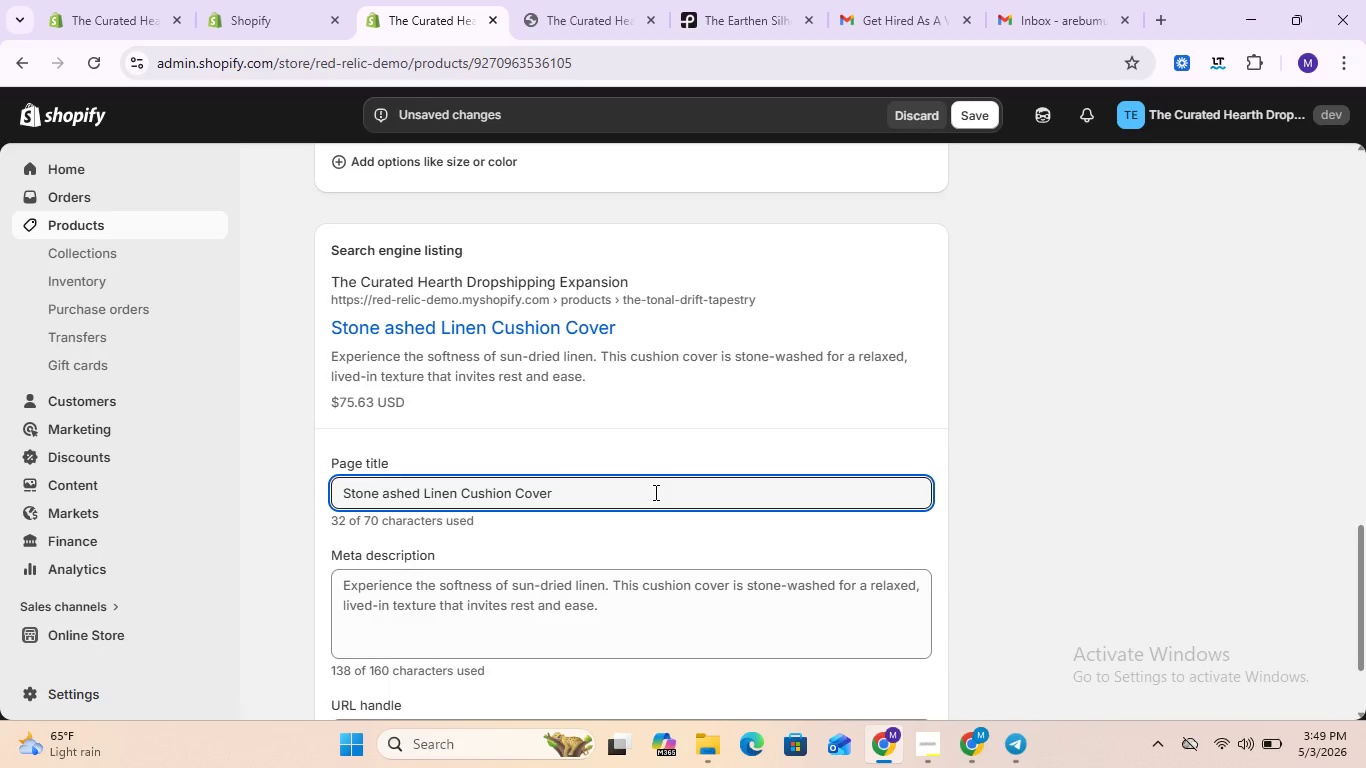 
wait(5.56)
 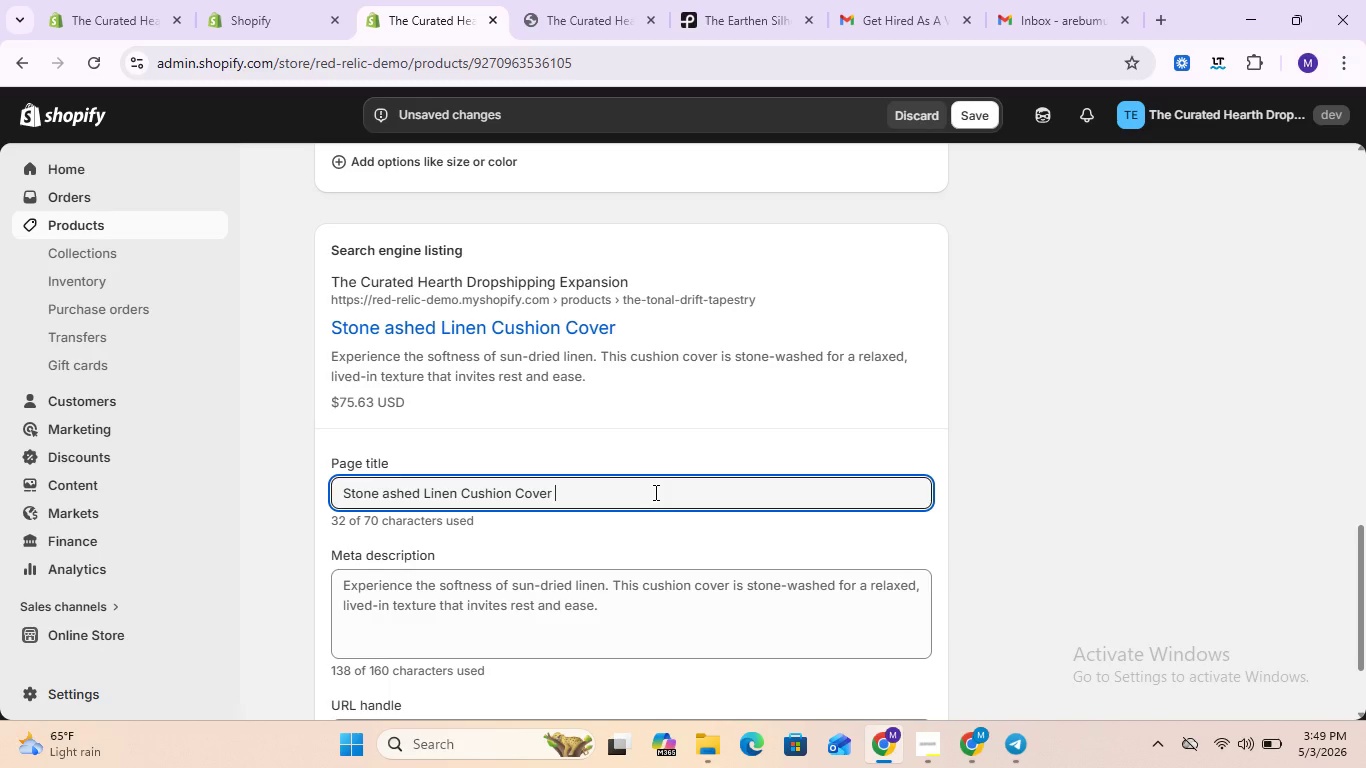 
type(| Soft Pillow Case)
 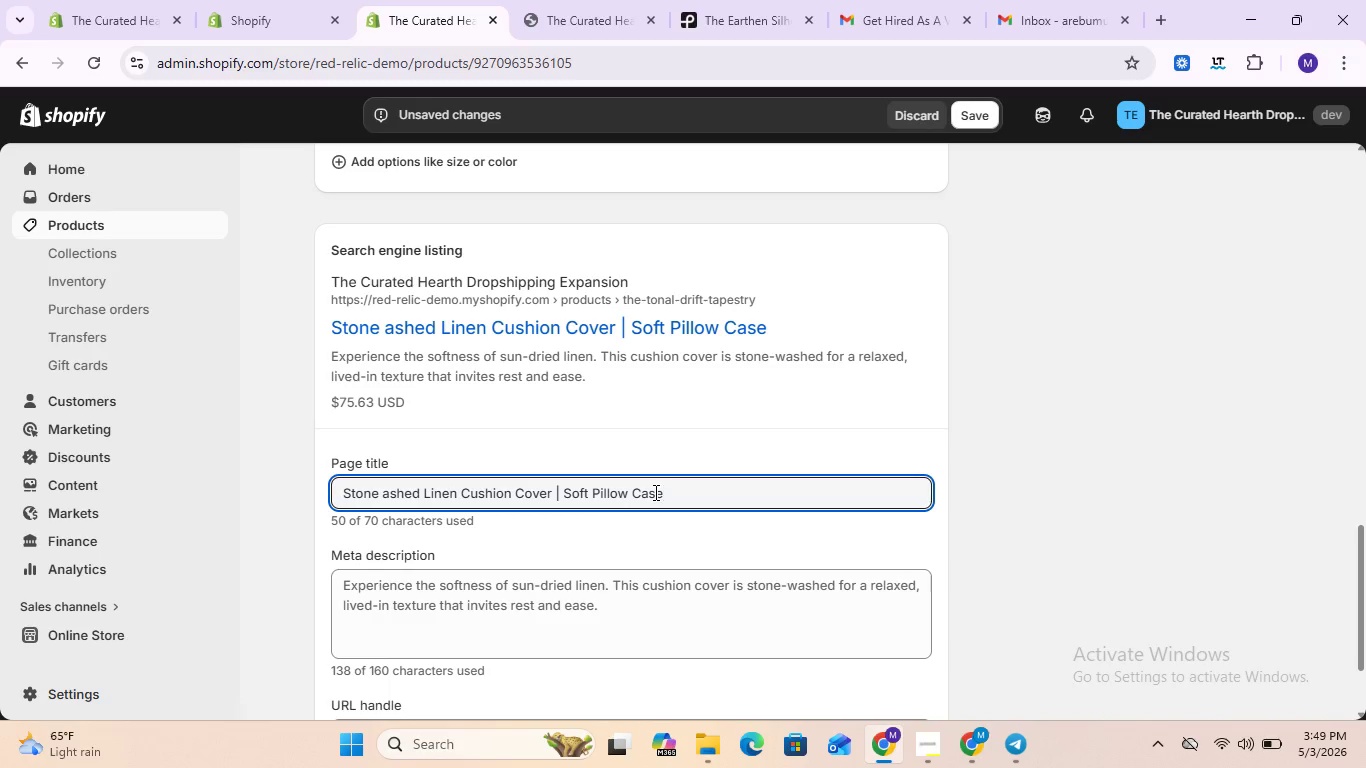 
left_click([603, 582])
 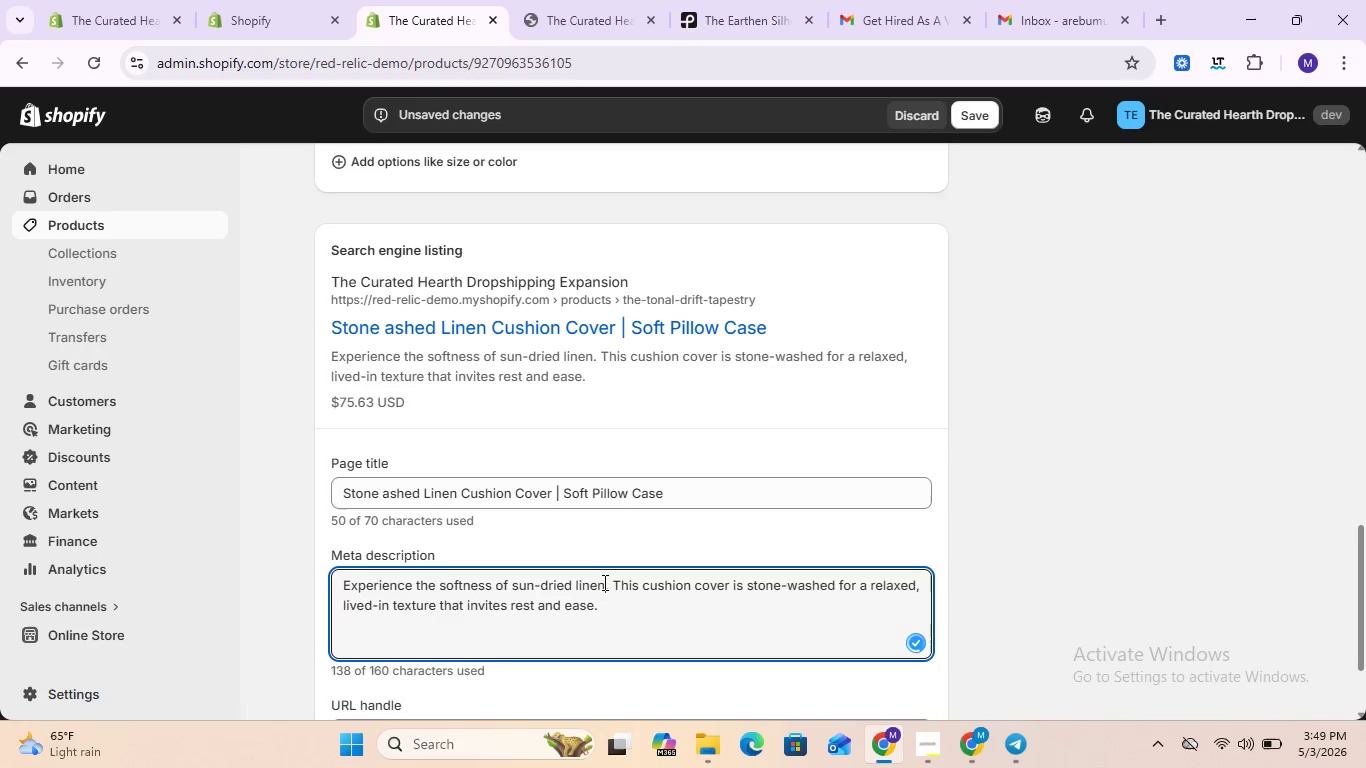 
key(Control+ControlLeft)
 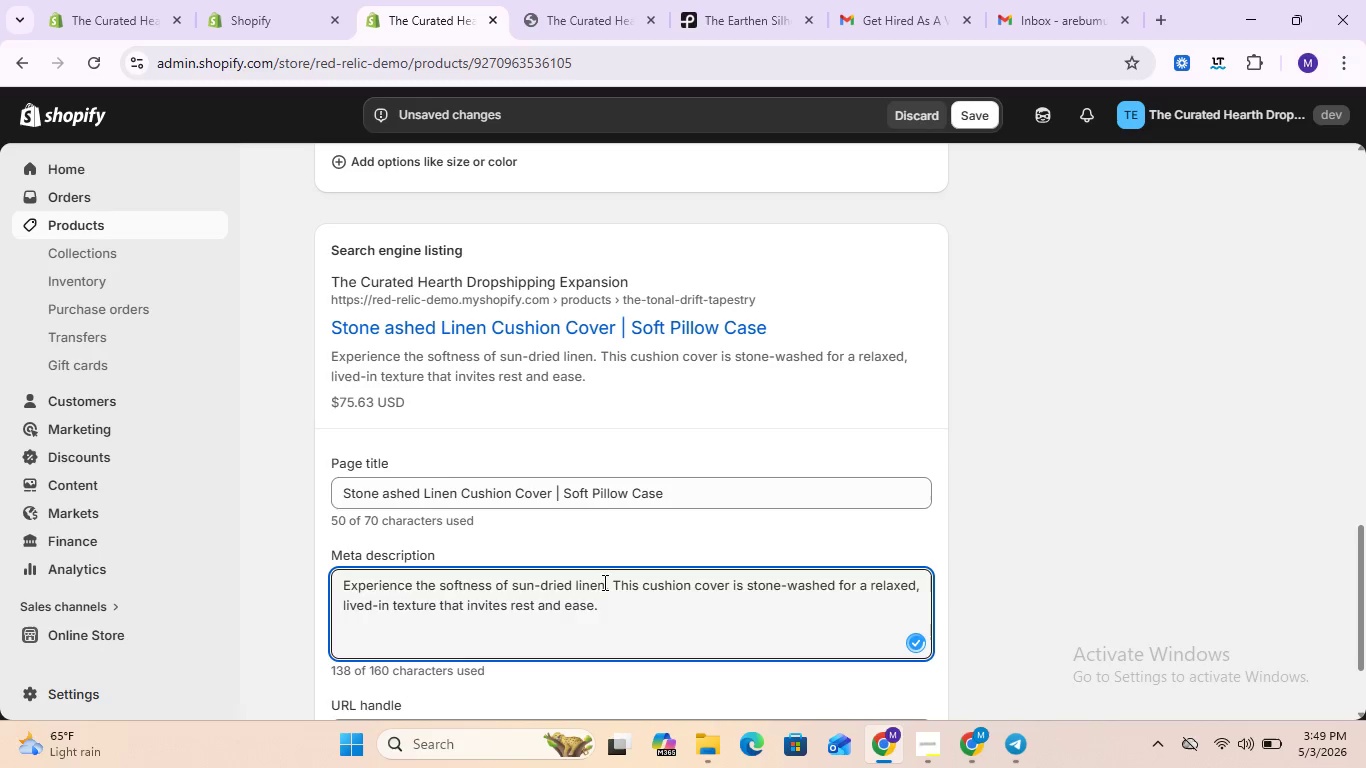 
key(Control+A)
 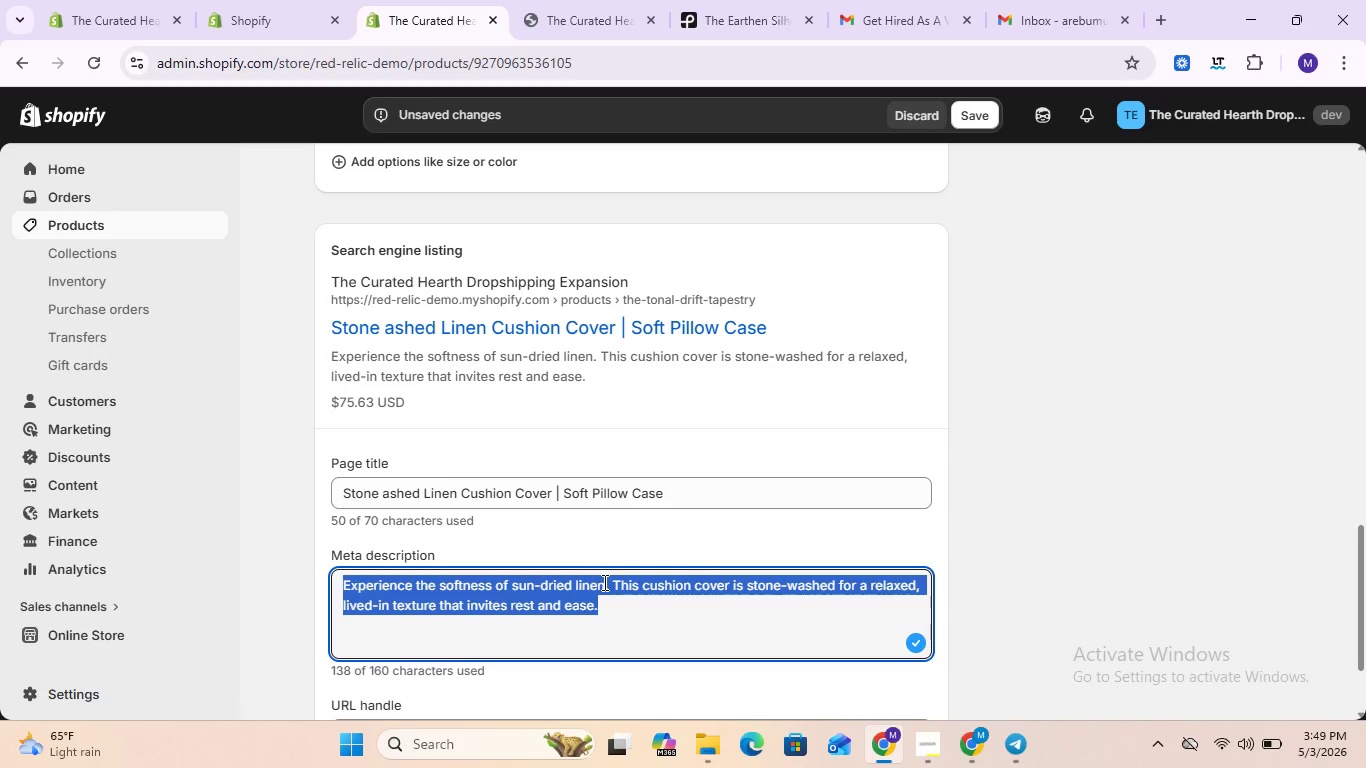 
type(Premium stone washed linene)
key(Backspace)
type( )
 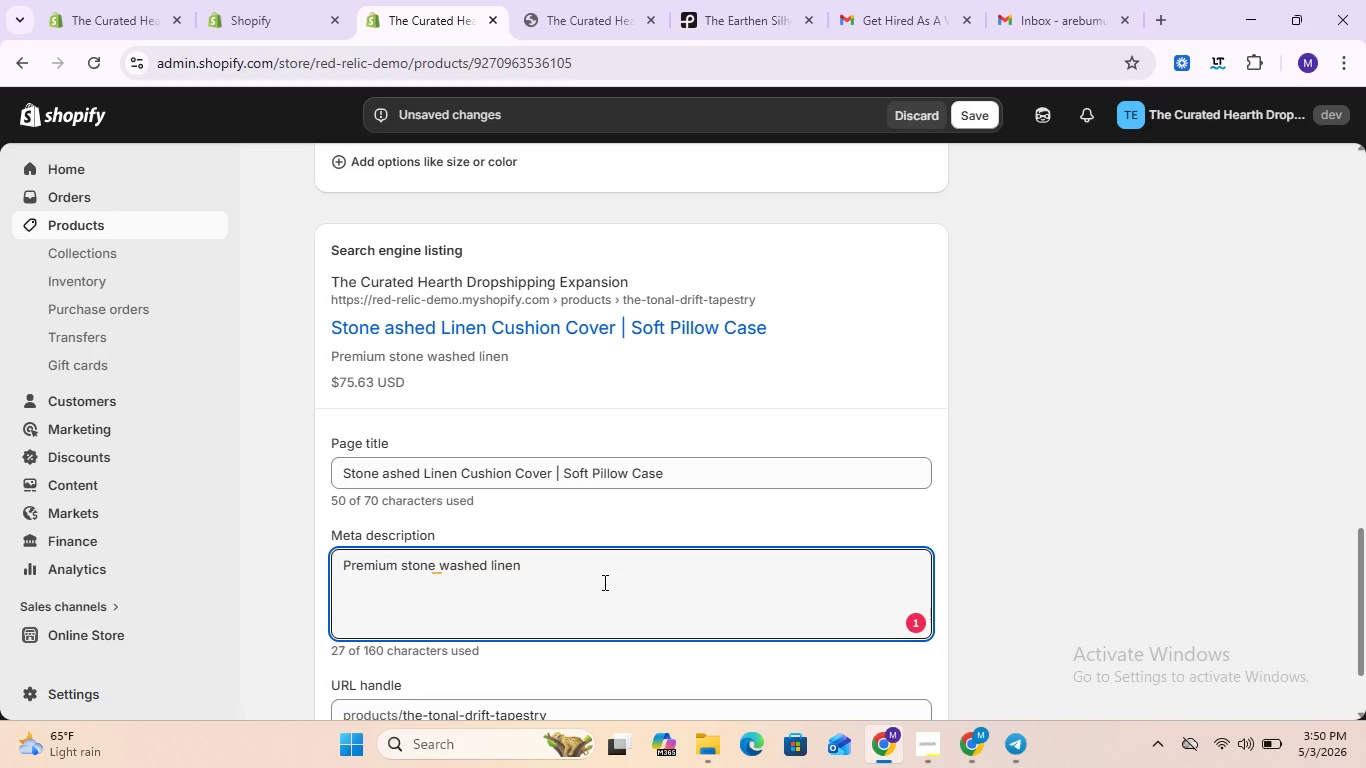 
wait(5.28)
 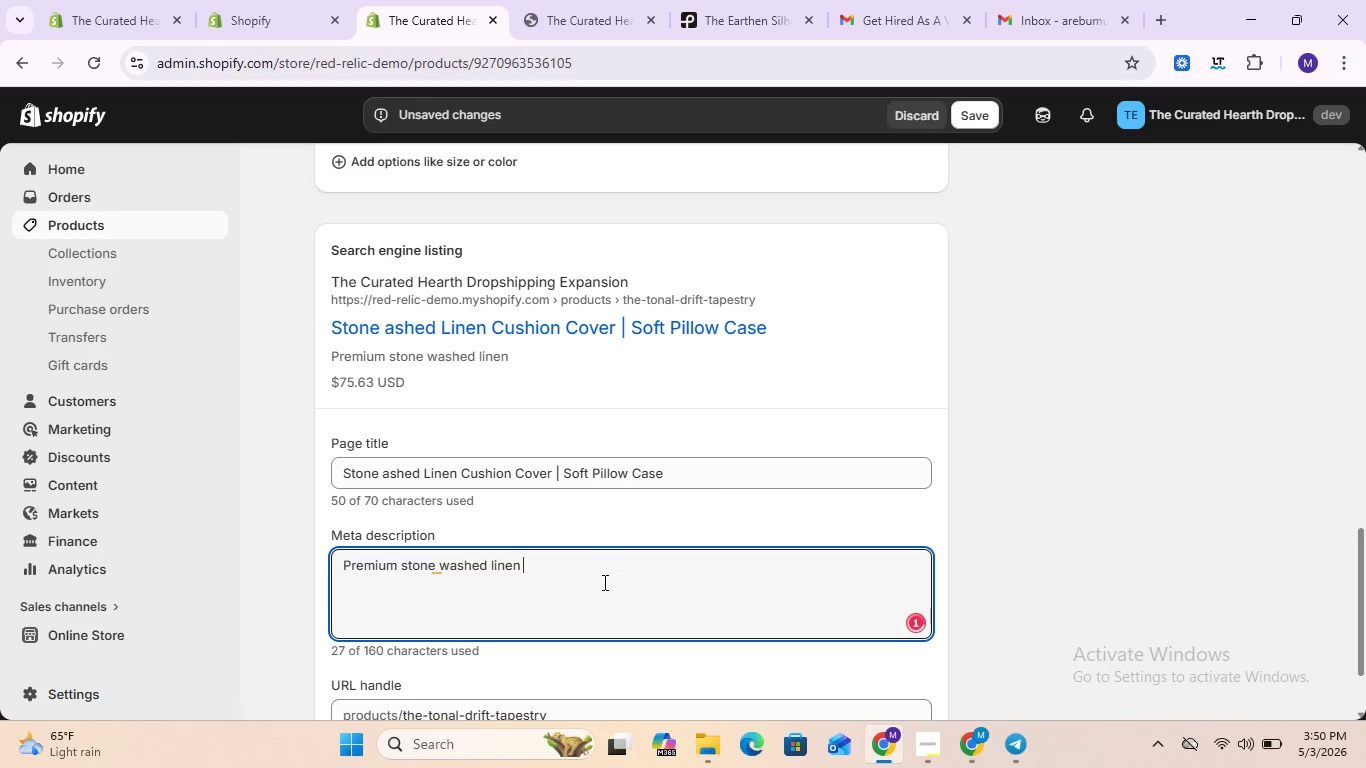 
type(pillow co)
 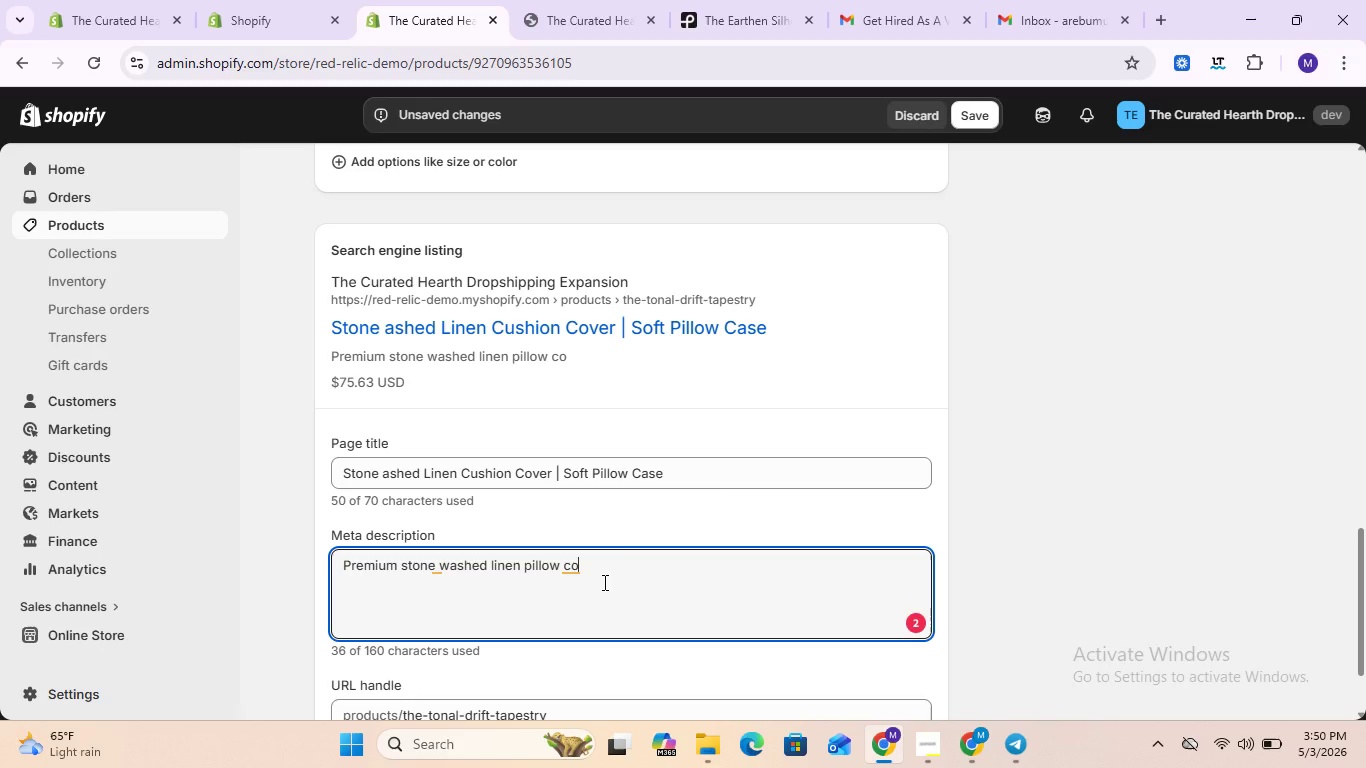 
wait(7.25)
 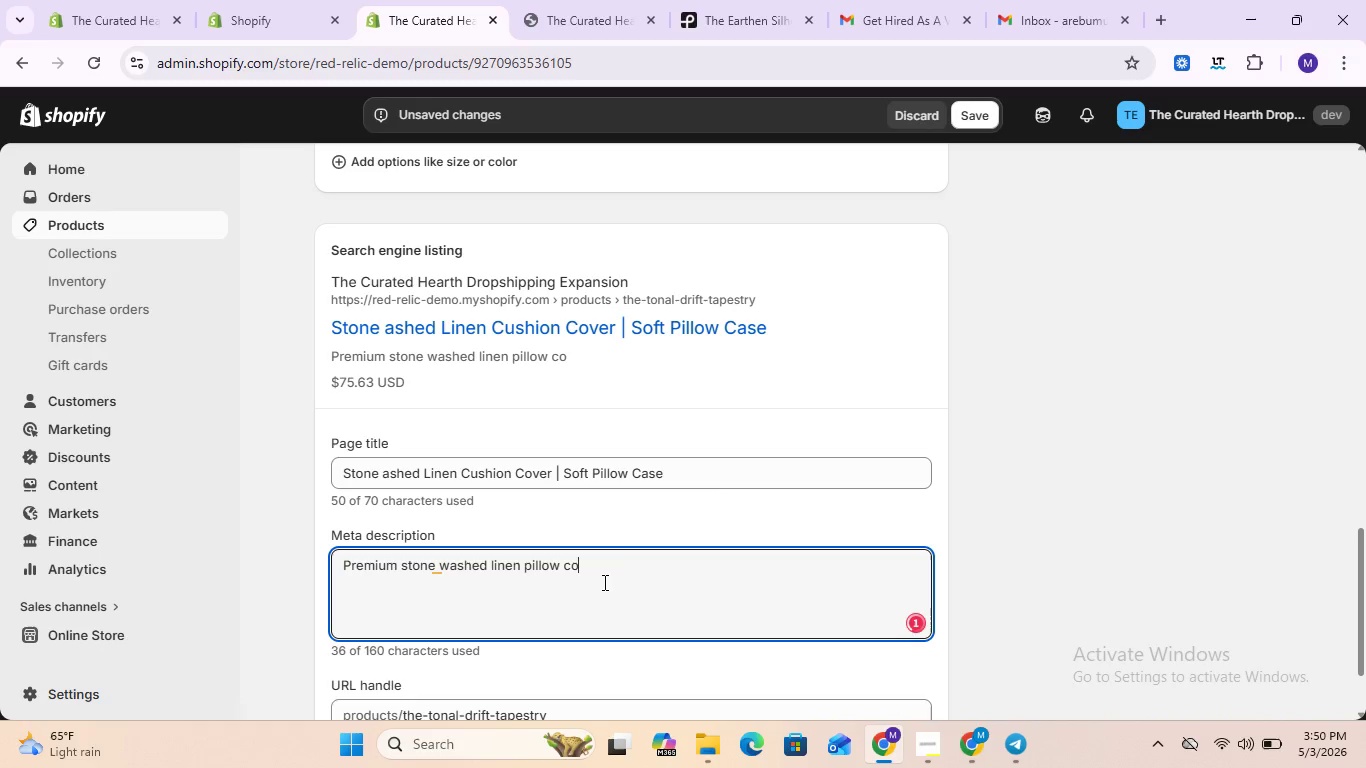 
type(ver. Relaxed ter)
key(Backspace)
type(xture and organic colors for for  amini)
 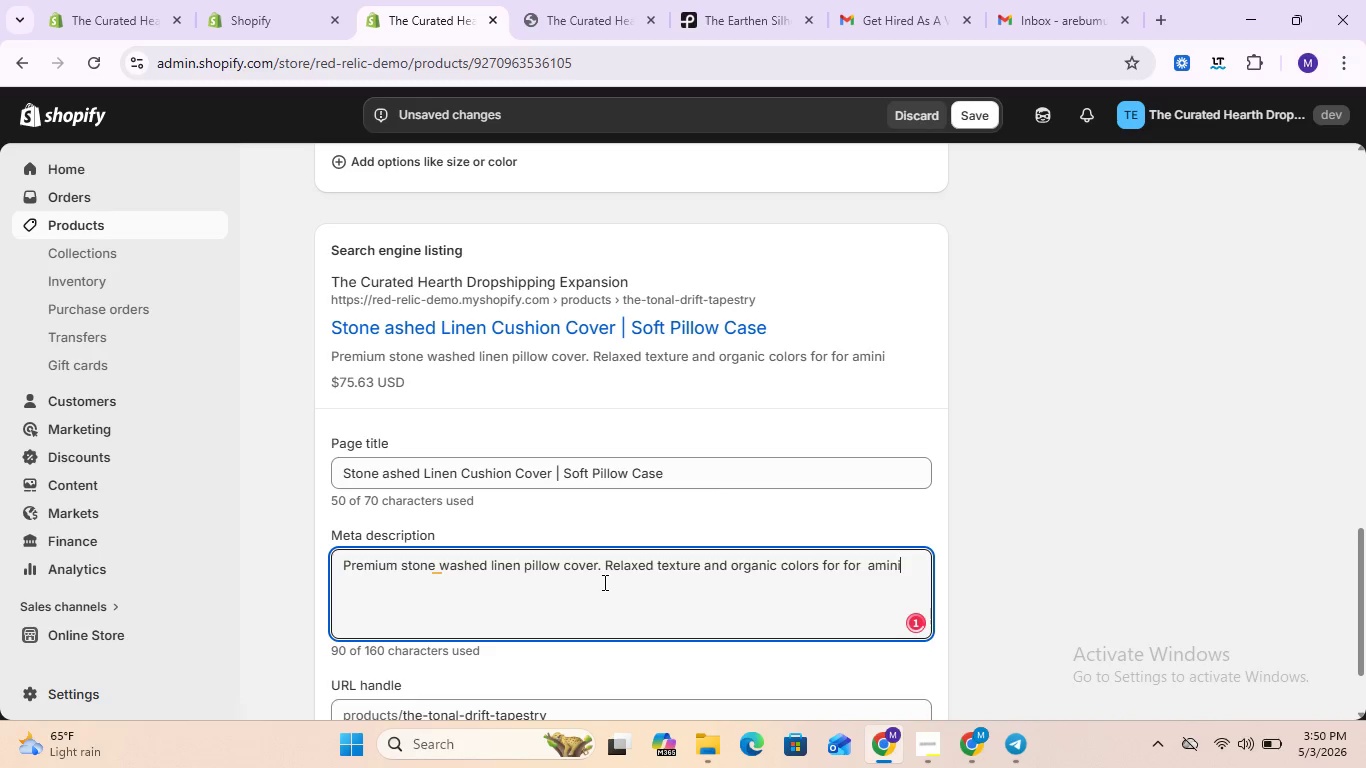 
type(malist bedroom.)
 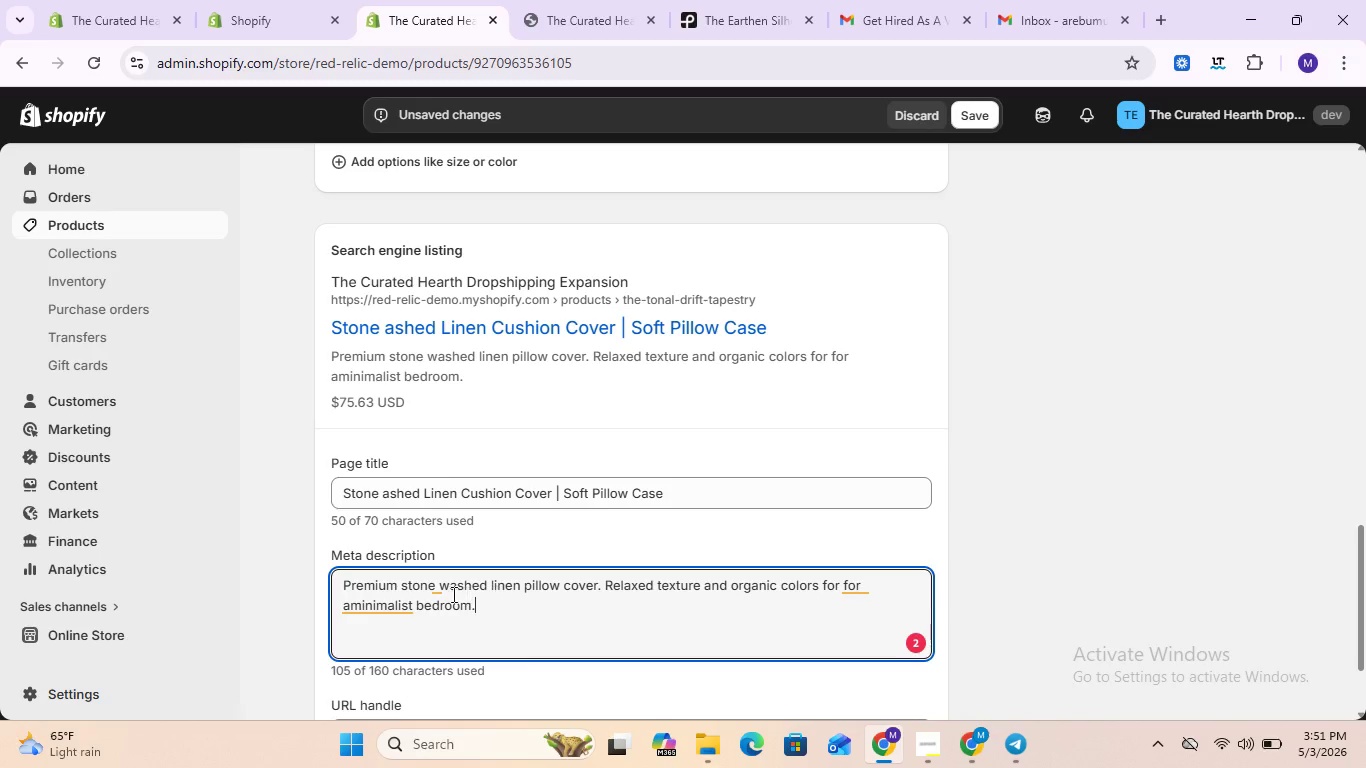 
left_click([402, 601])
 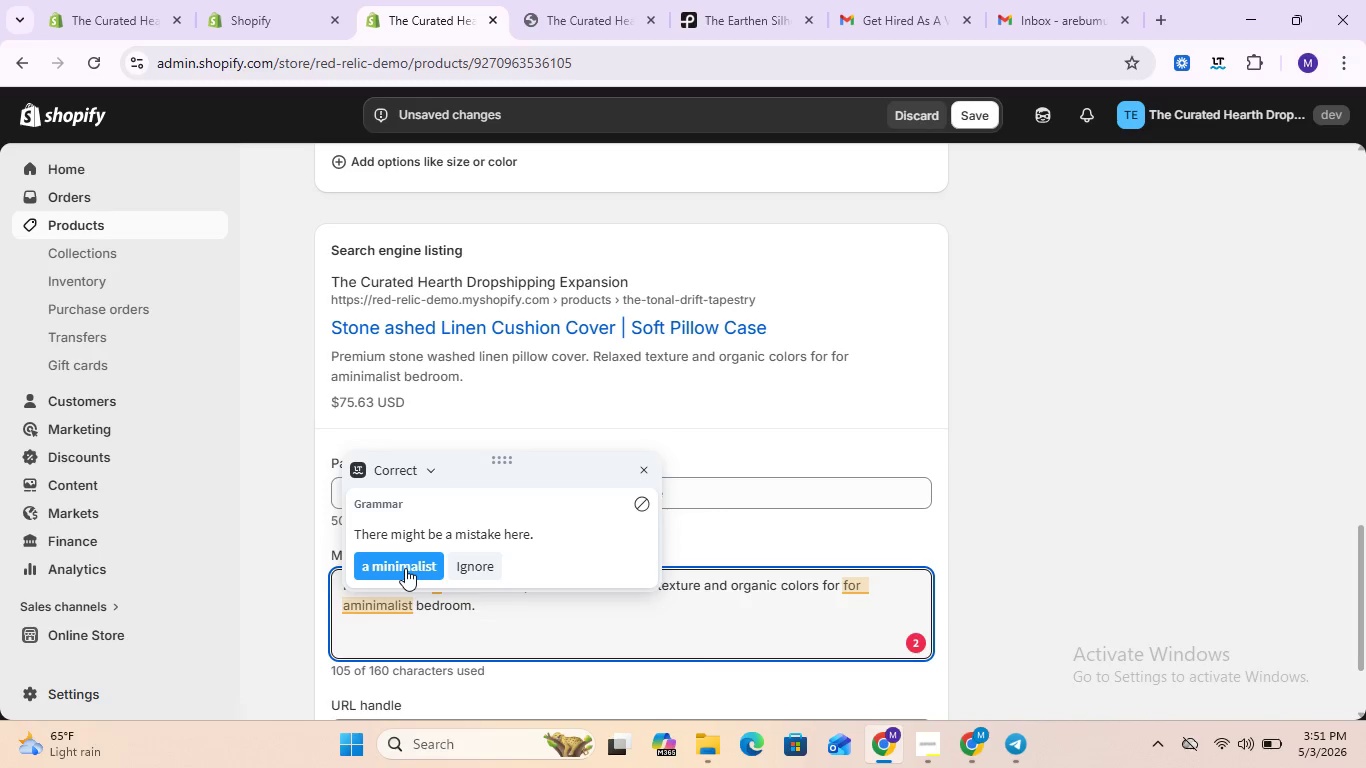 
left_click([405, 568])
 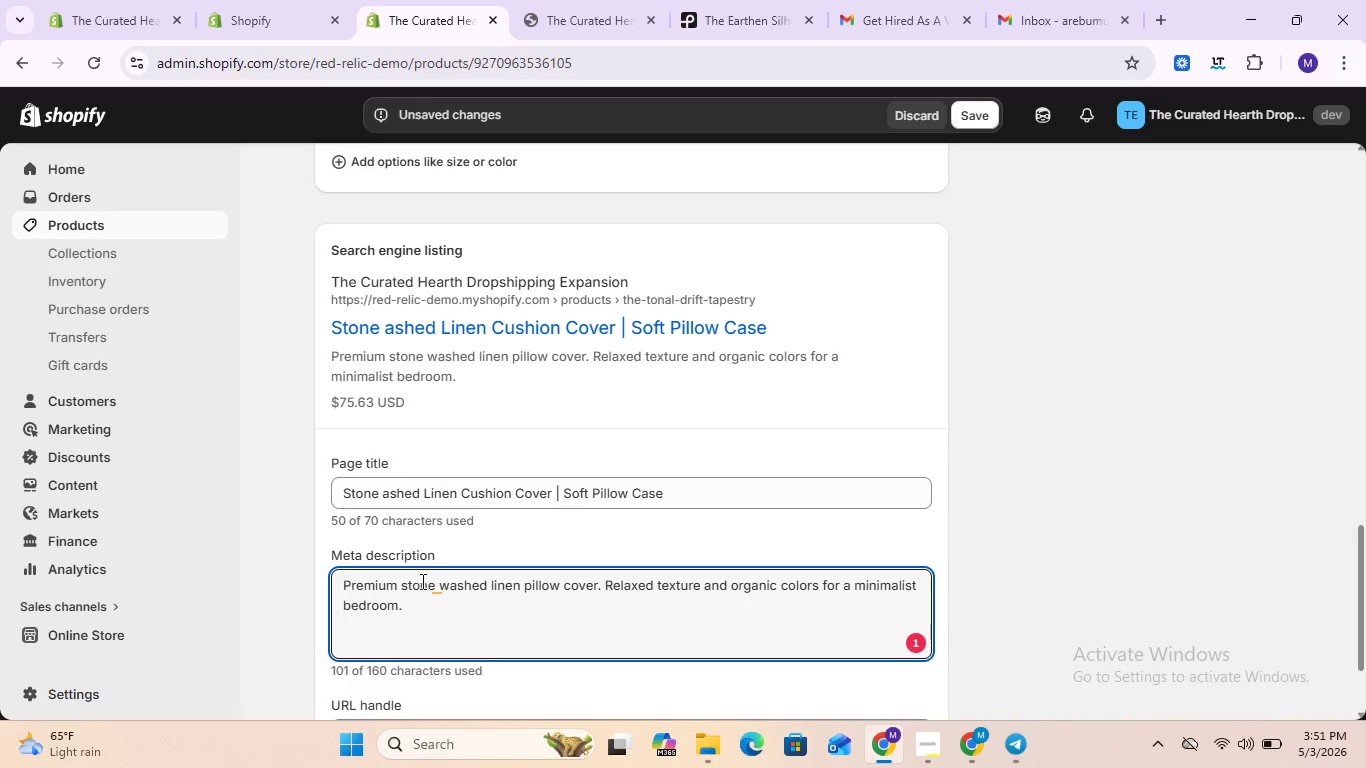 
left_click([436, 587])
 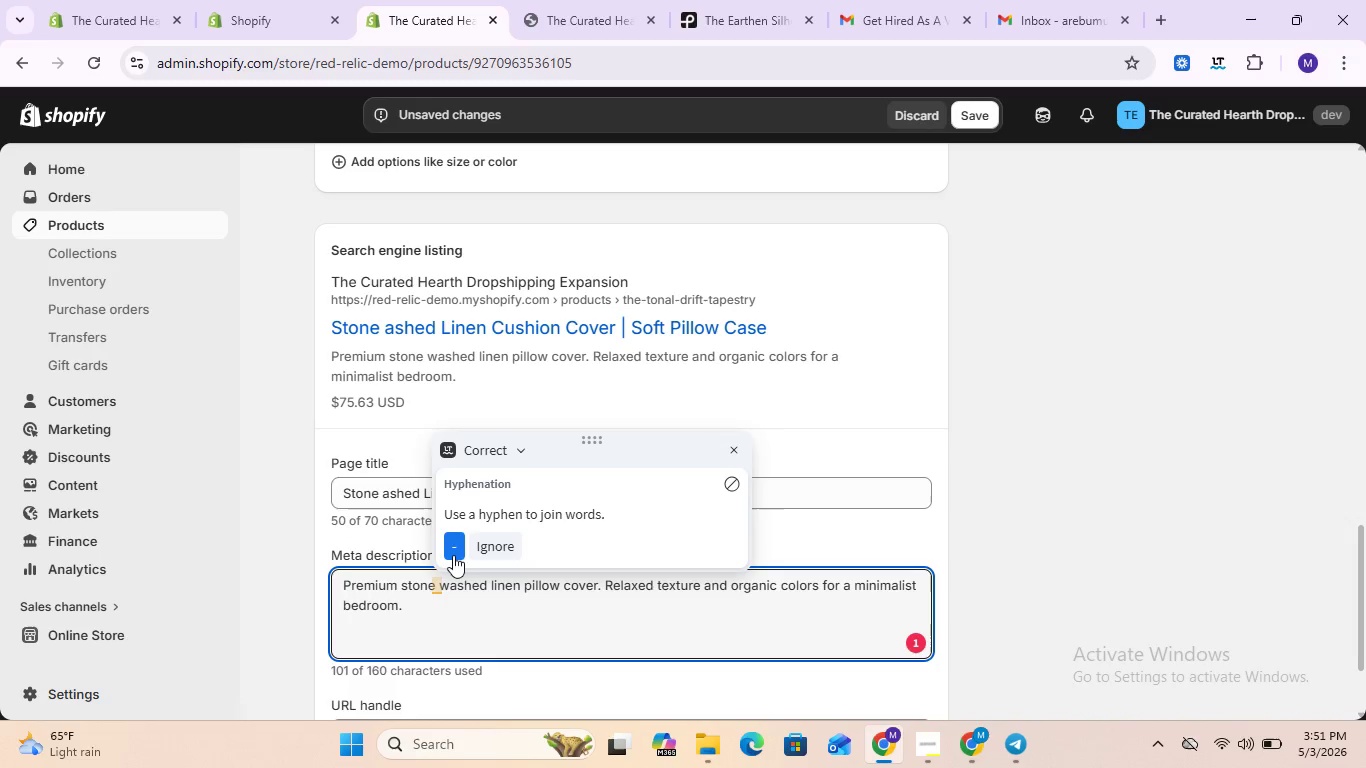 
left_click([453, 555])
 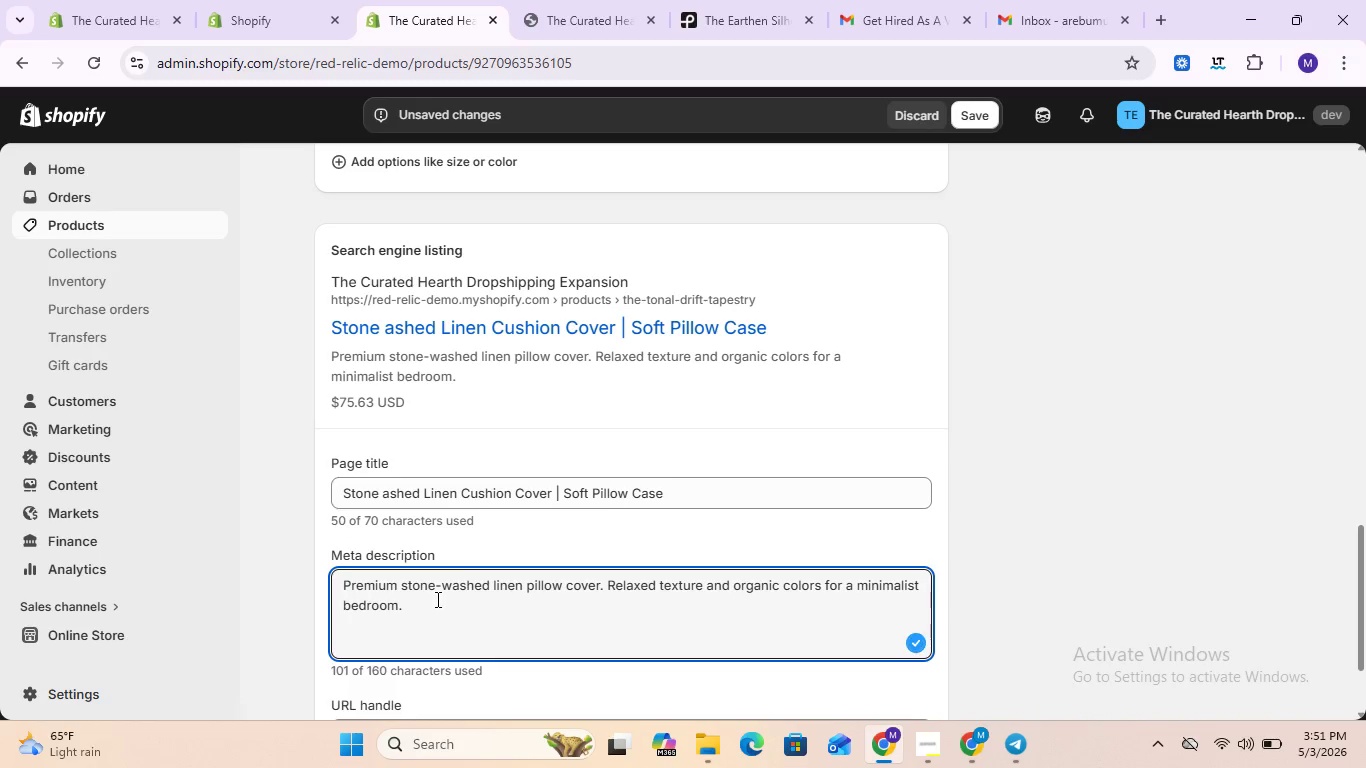 
left_click([436, 599])
 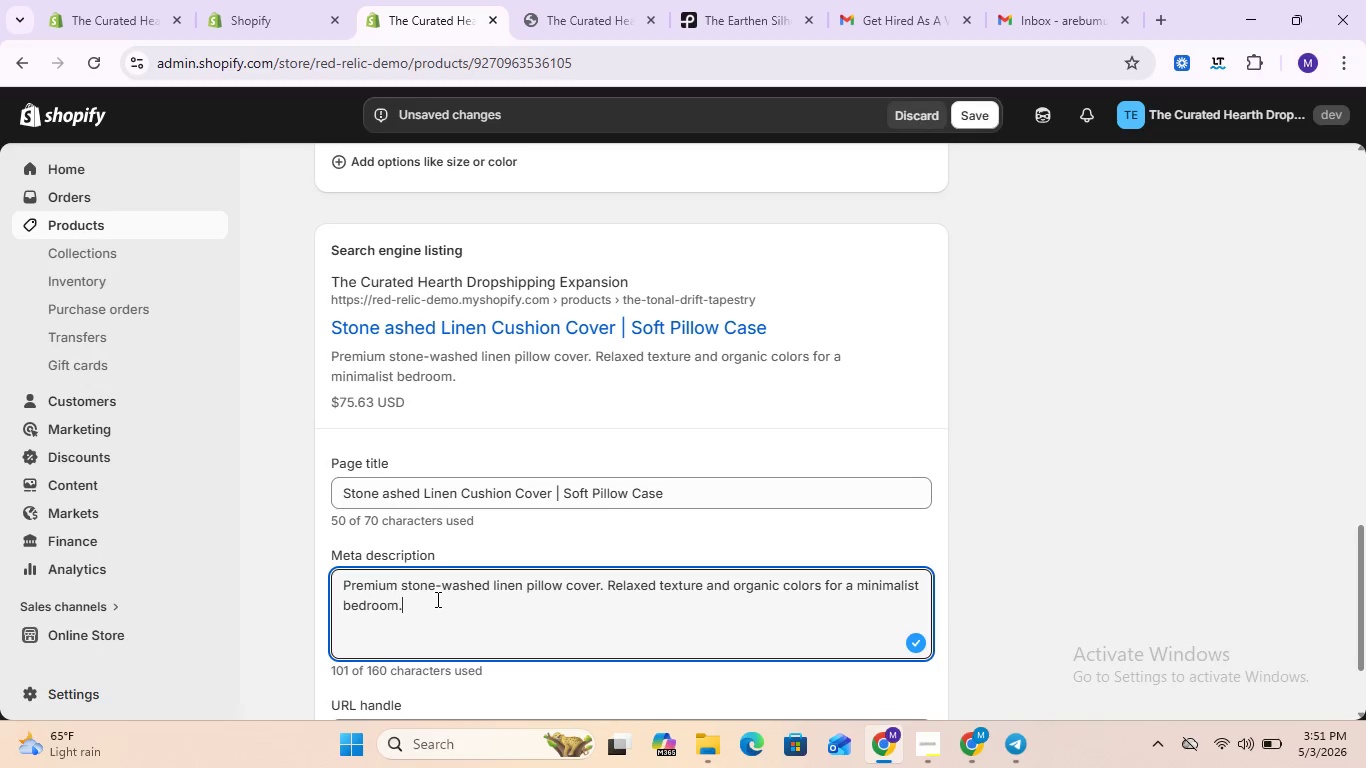 
scroll: coordinate [884, 289], scroll_direction: up, amount: 13.0
 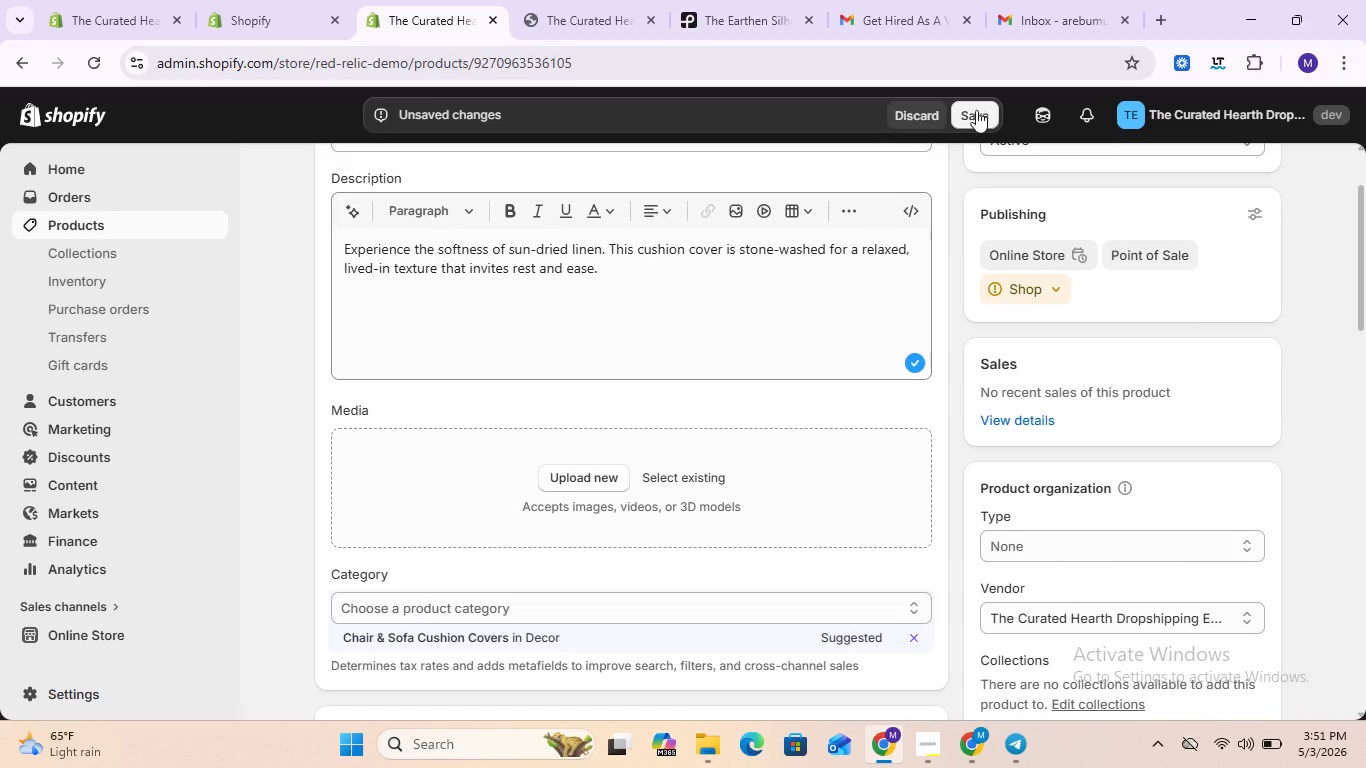 
left_click([975, 112])
 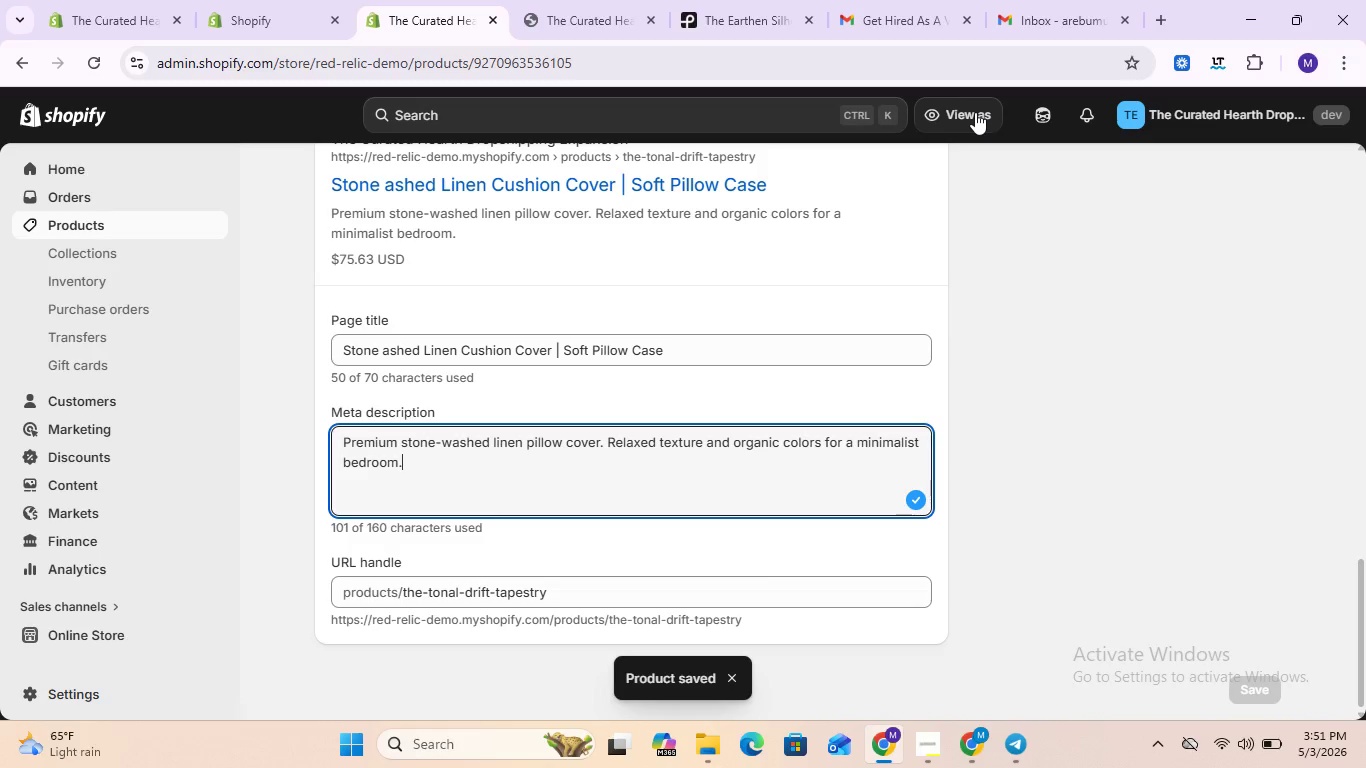 
wait(14.64)
 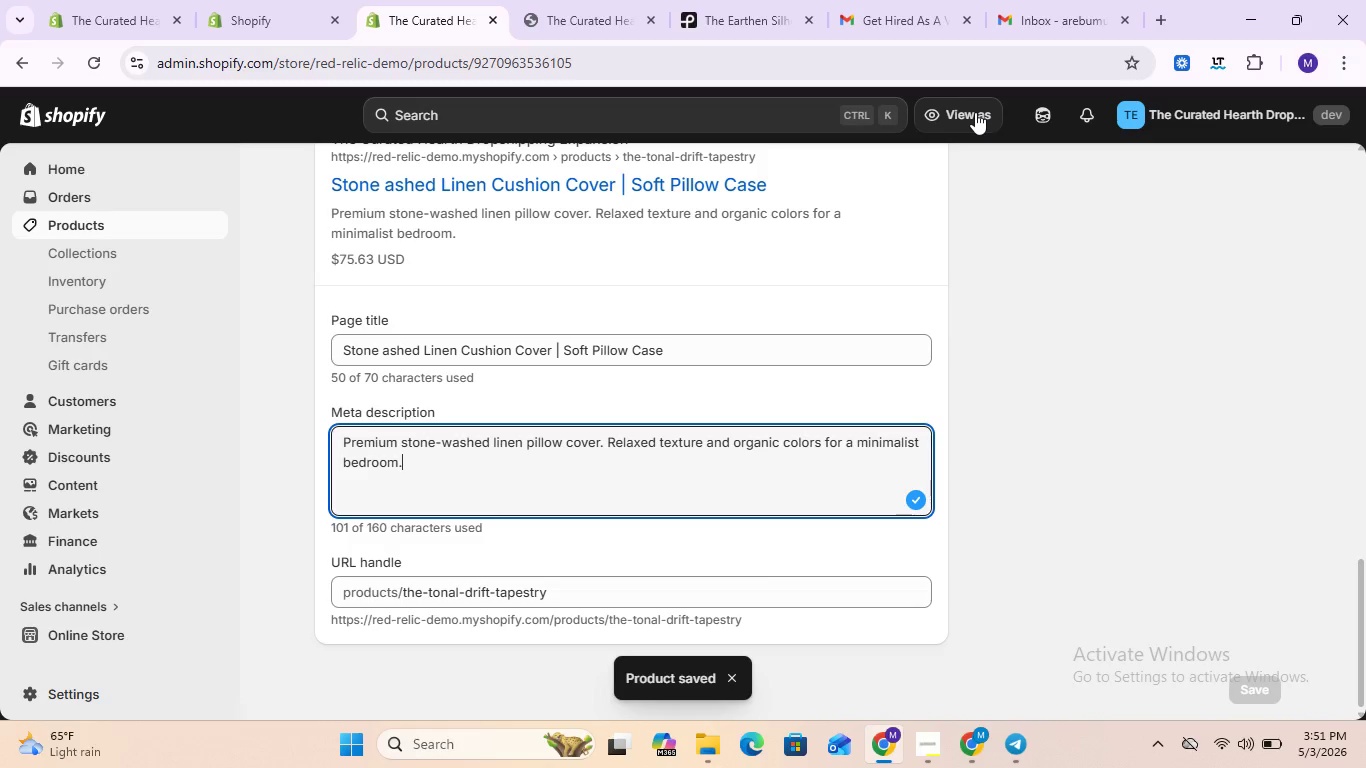 
left_click([128, 227])
 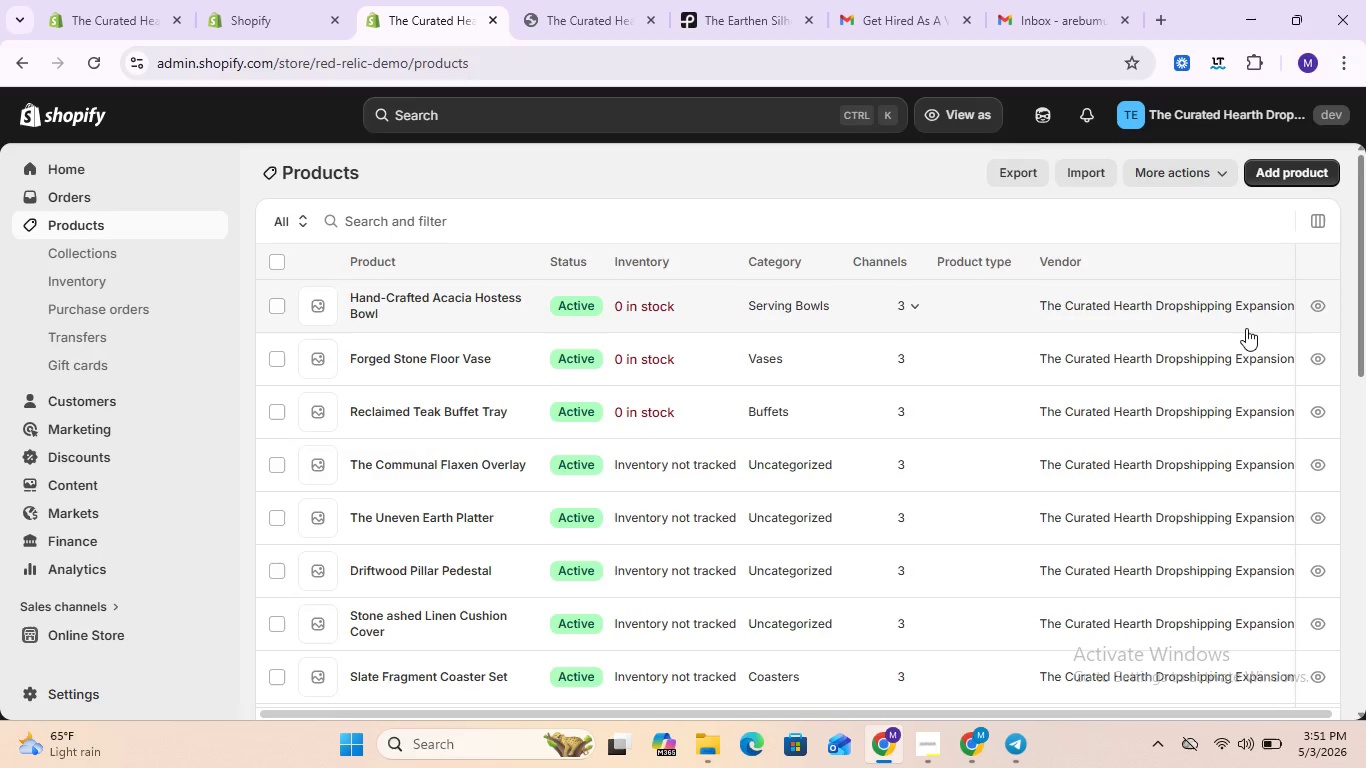 
wait(19.73)
 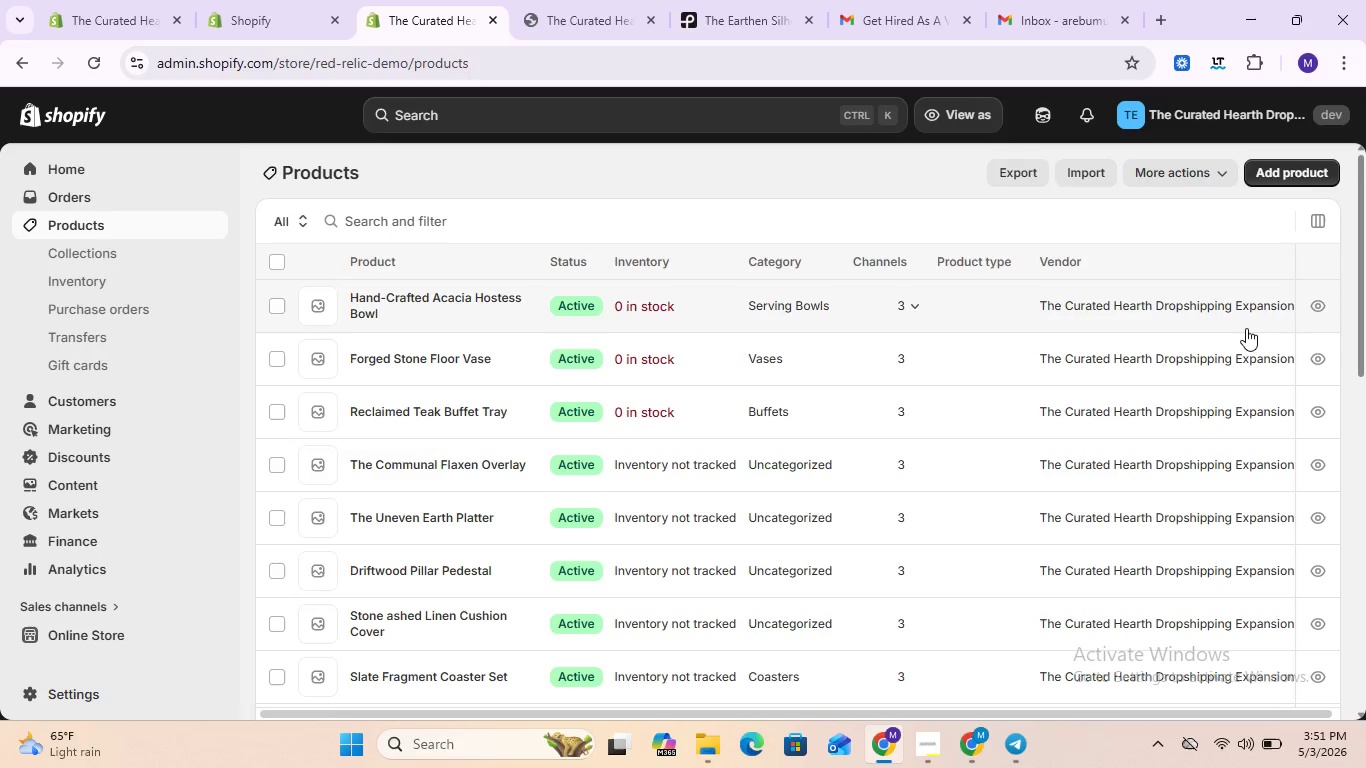 
left_click([1288, 170])
 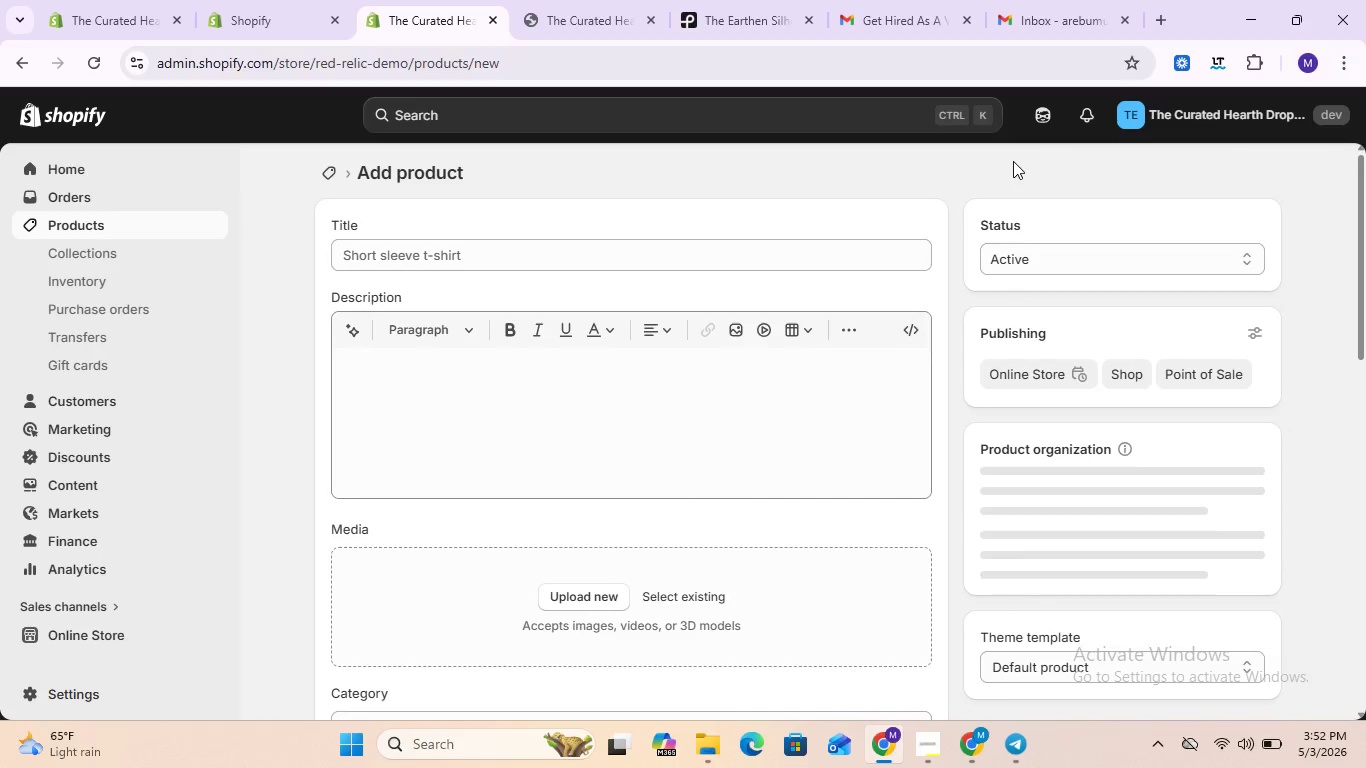 
left_click([769, 249])
 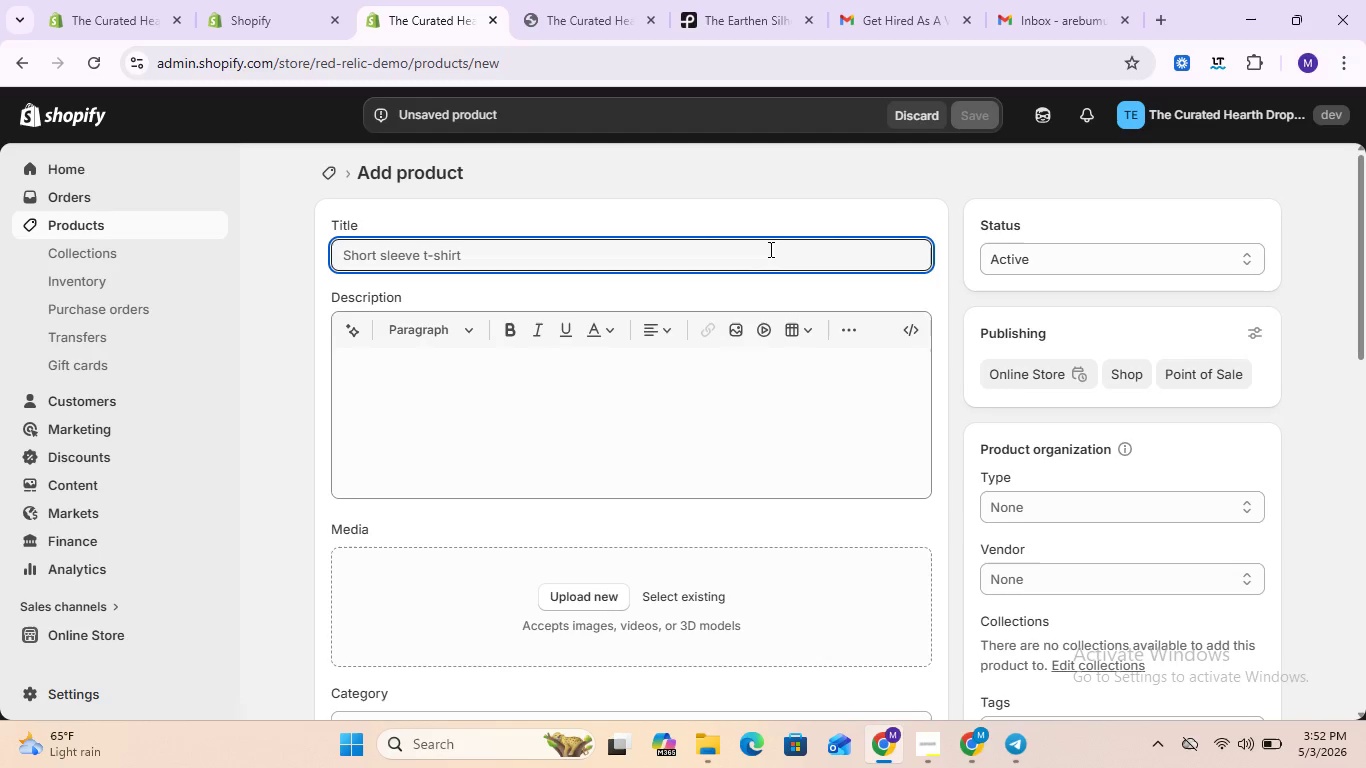 
wait(15.45)
 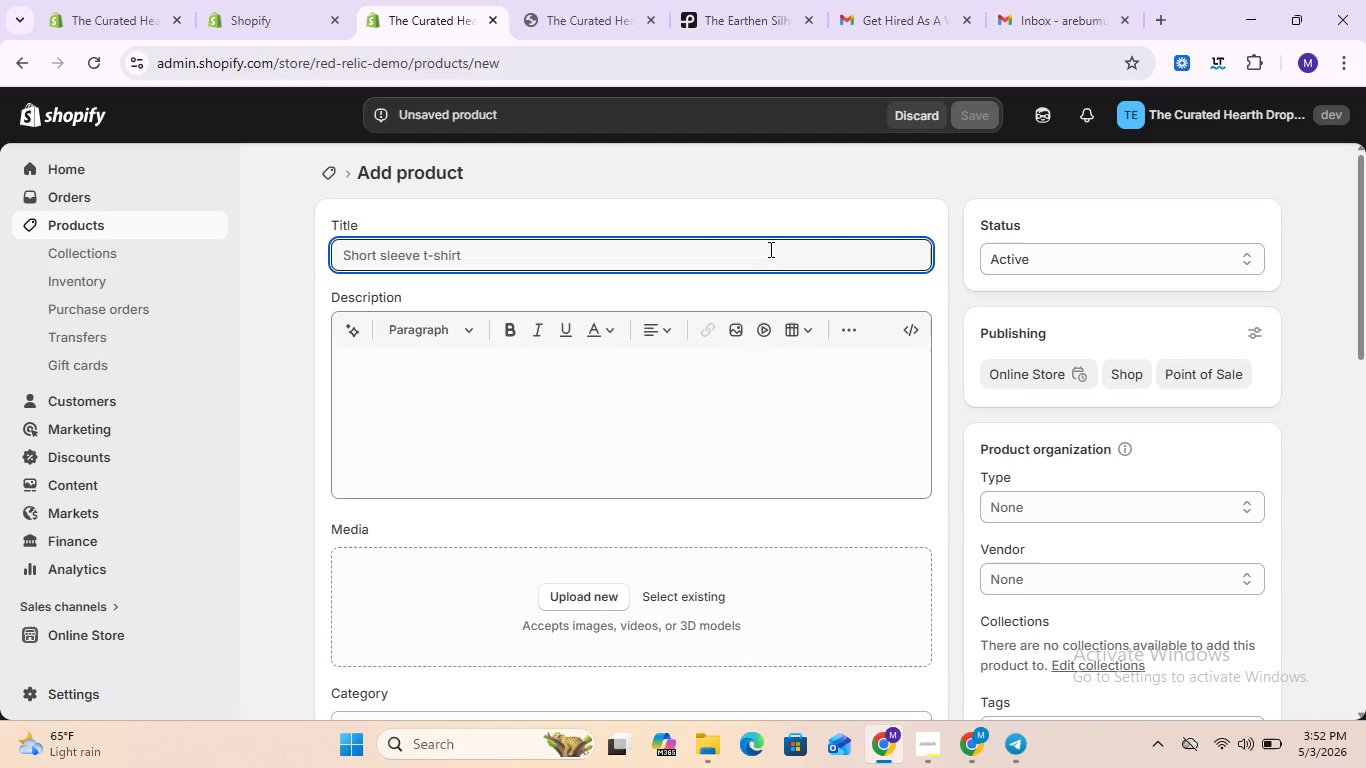 
type(Woven )
 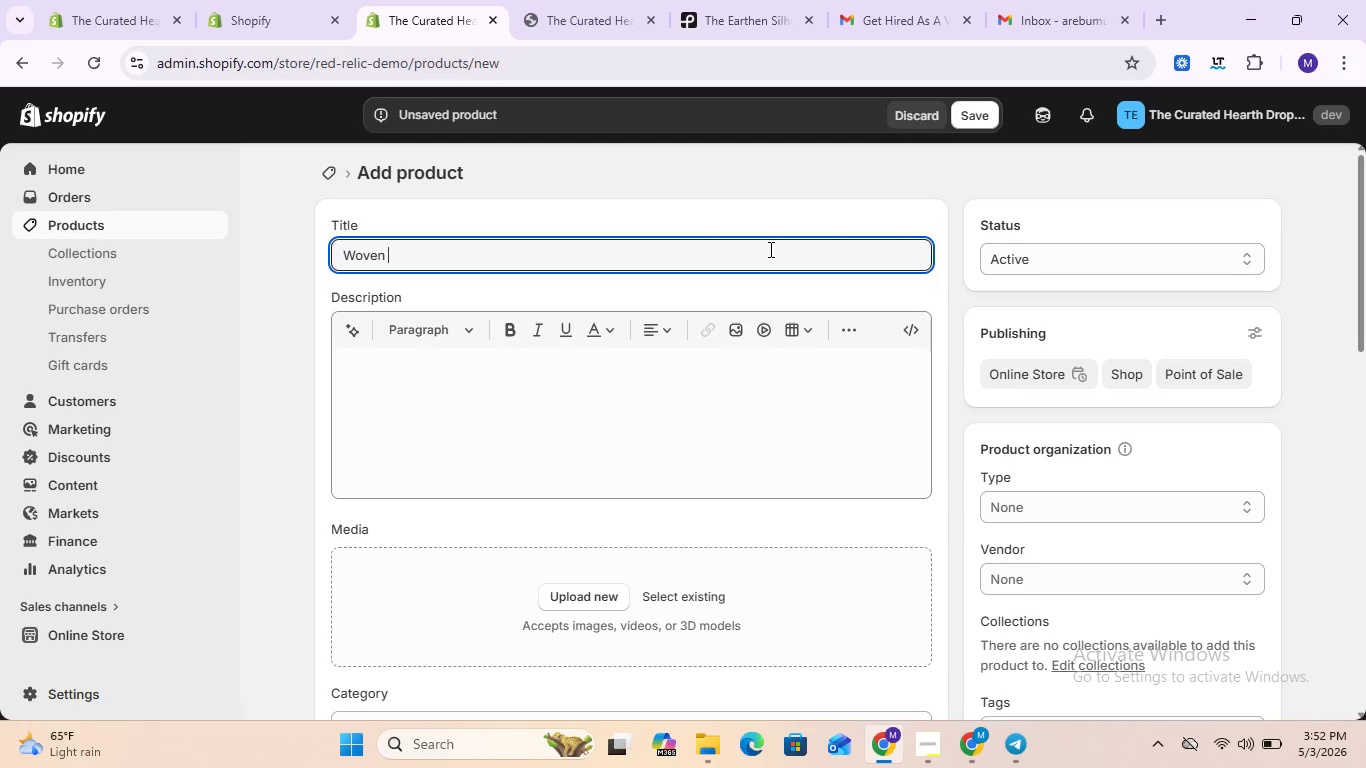 
type( )
key(Backspace)
type(Jute Hearth Runner)
 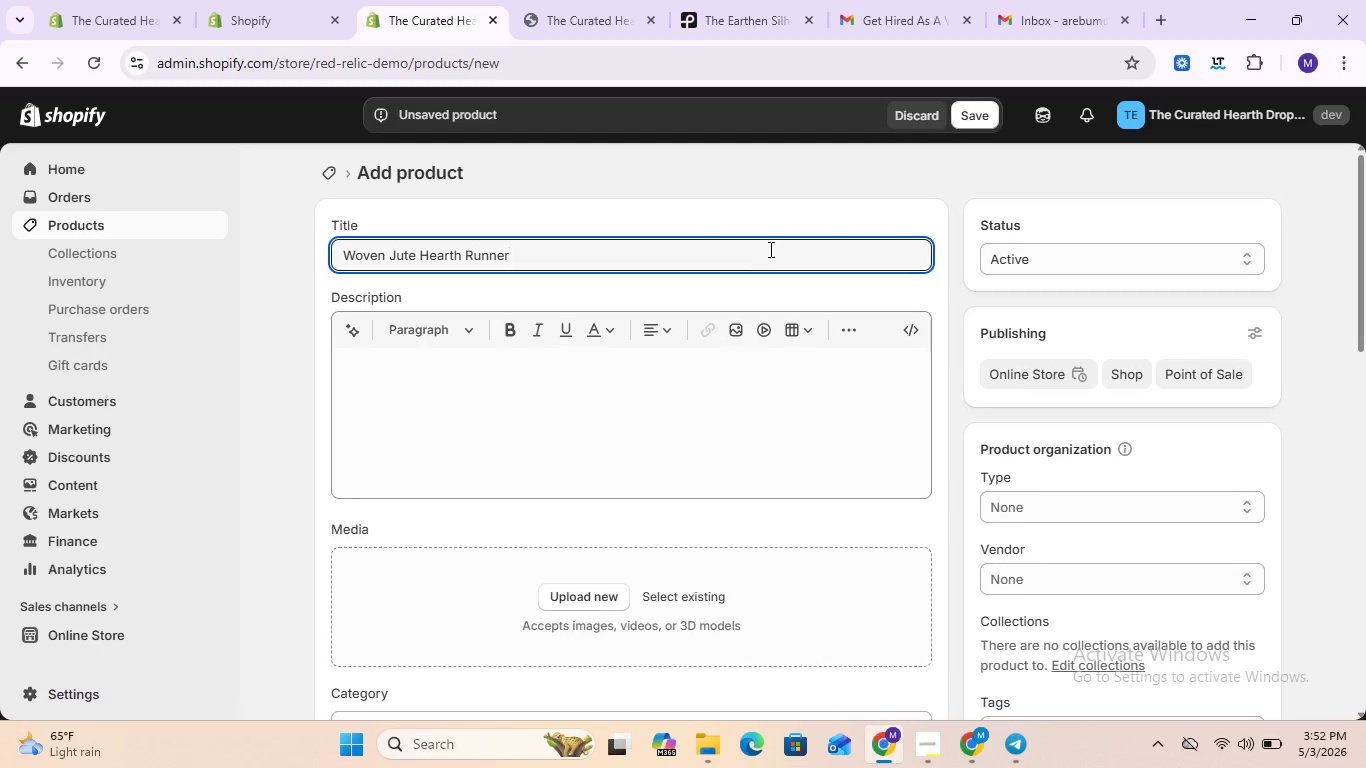 
left_click([543, 374])
 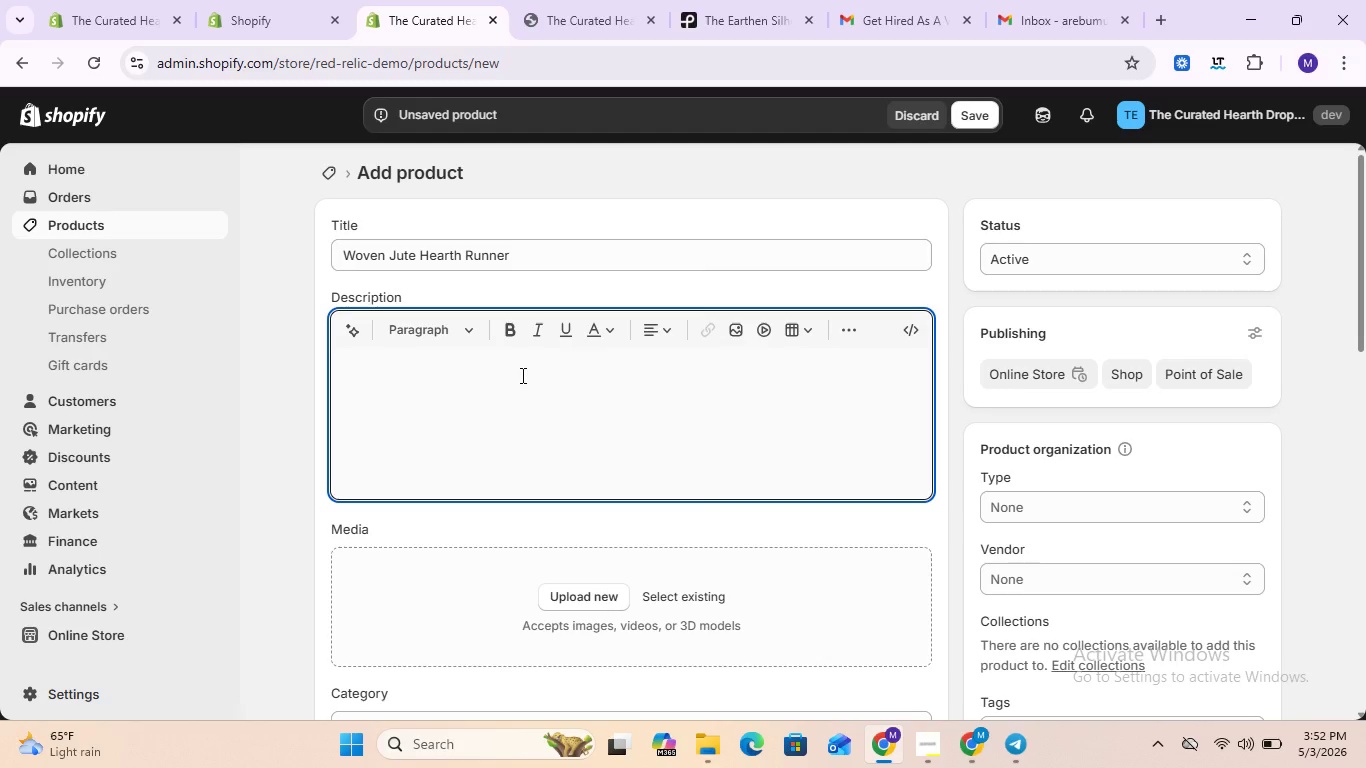 
type(A rugged )
 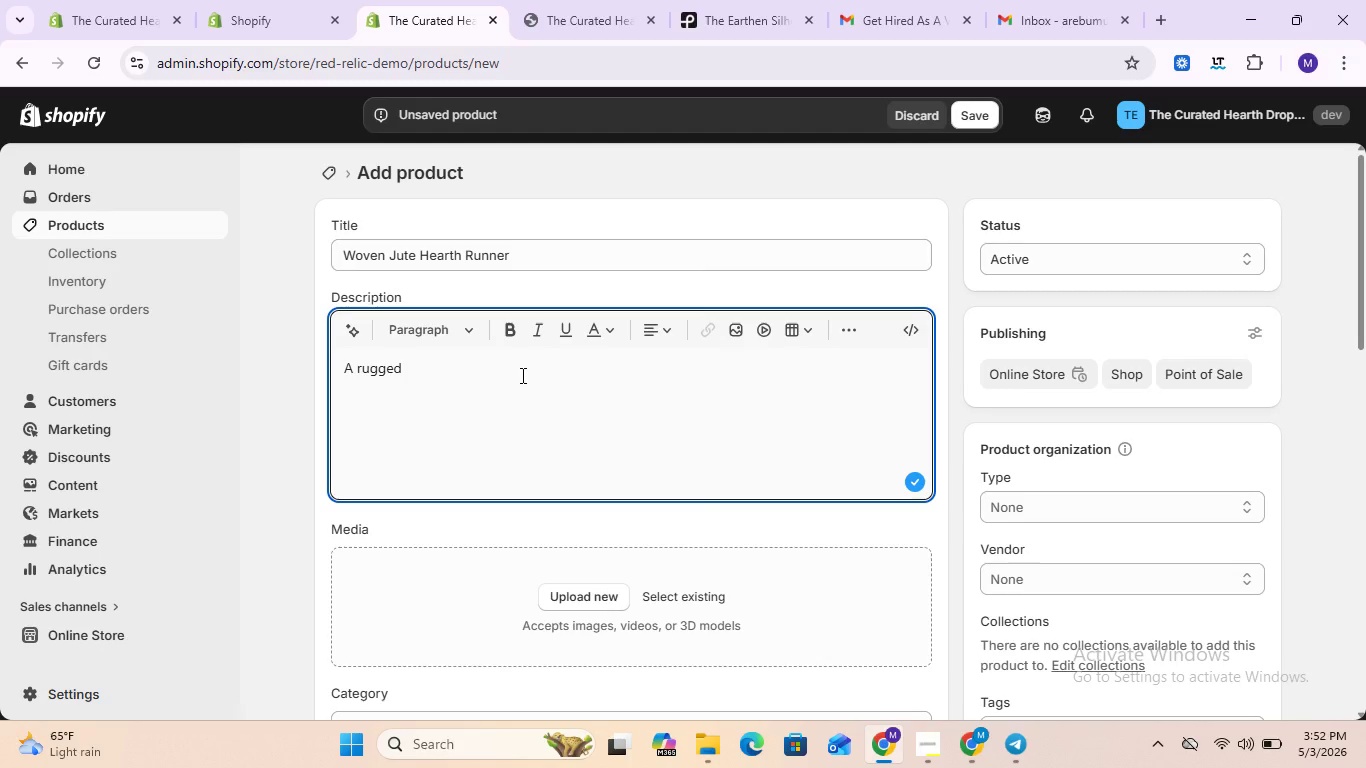 
wait(6.92)
 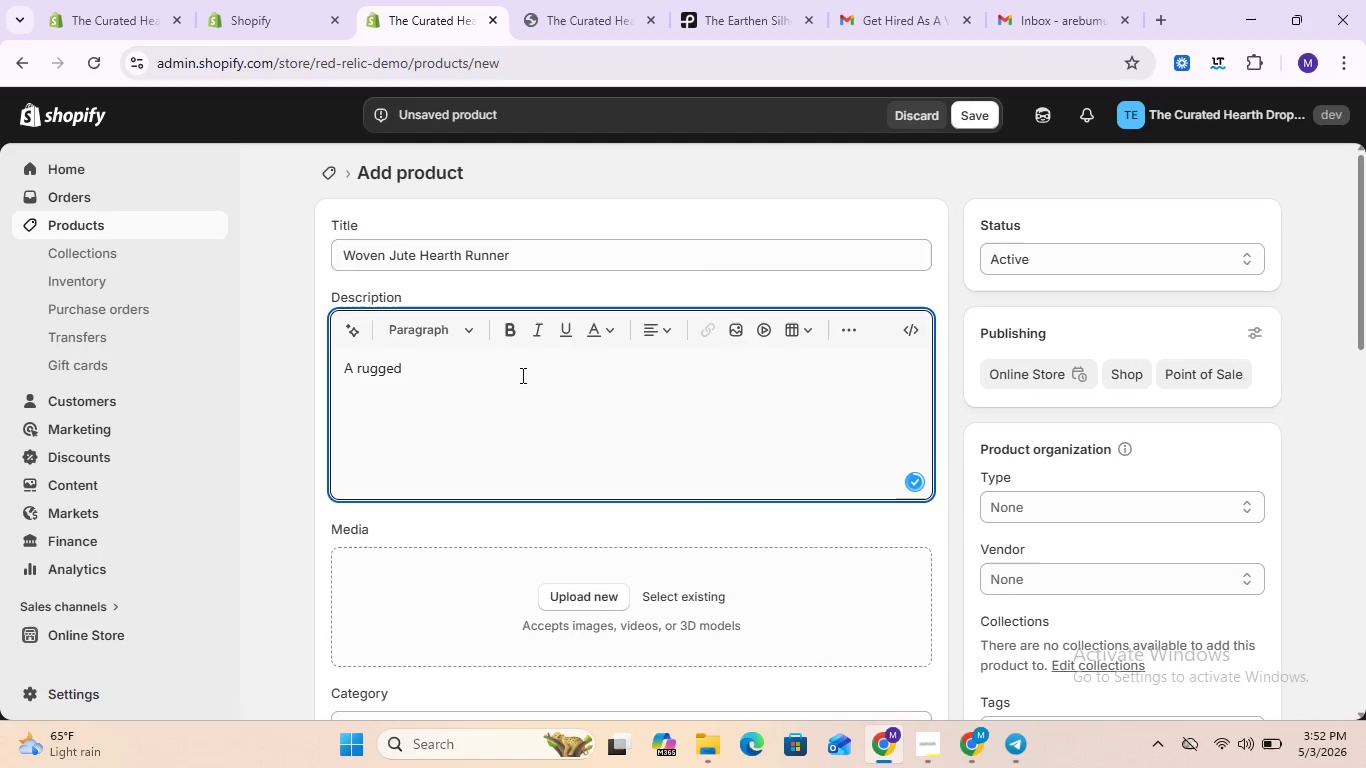 
type(t)
key(Backspace)
type(yet refined )
 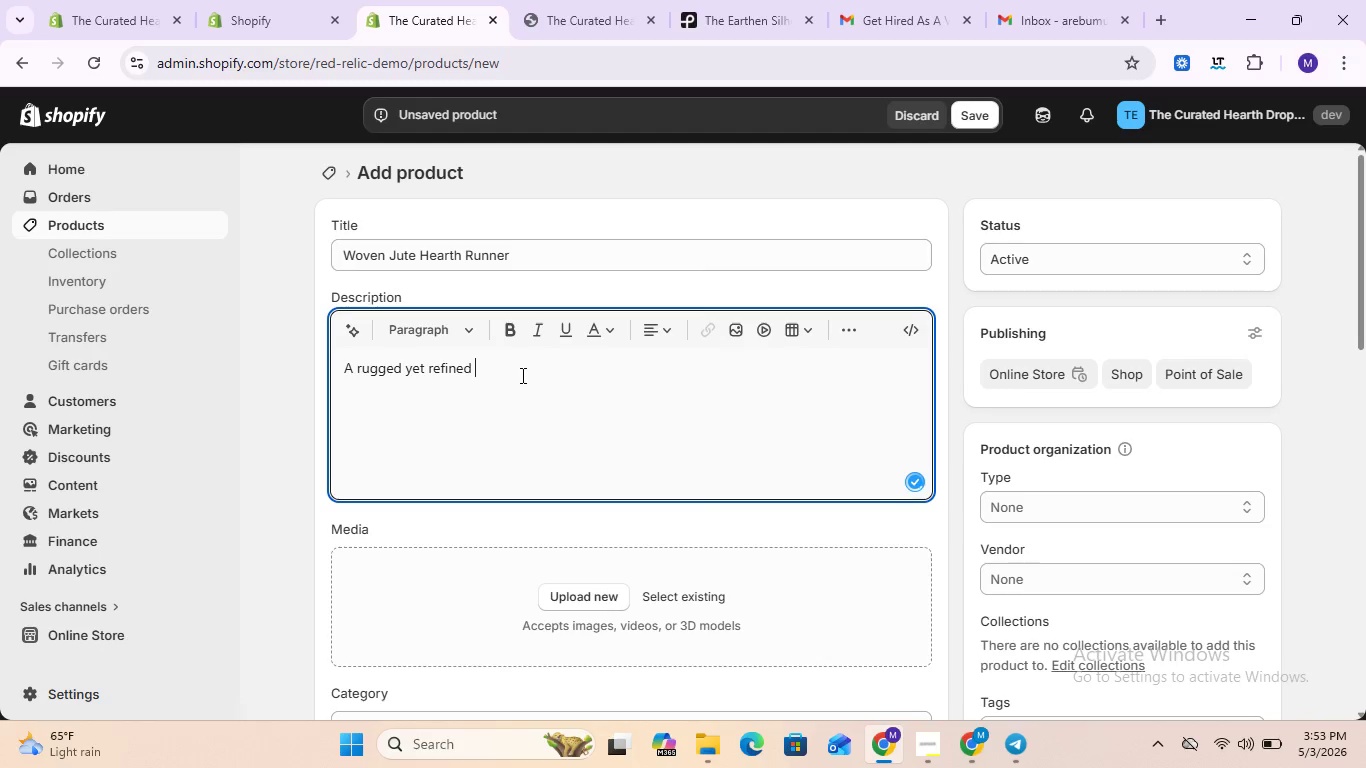 
type(runner )
 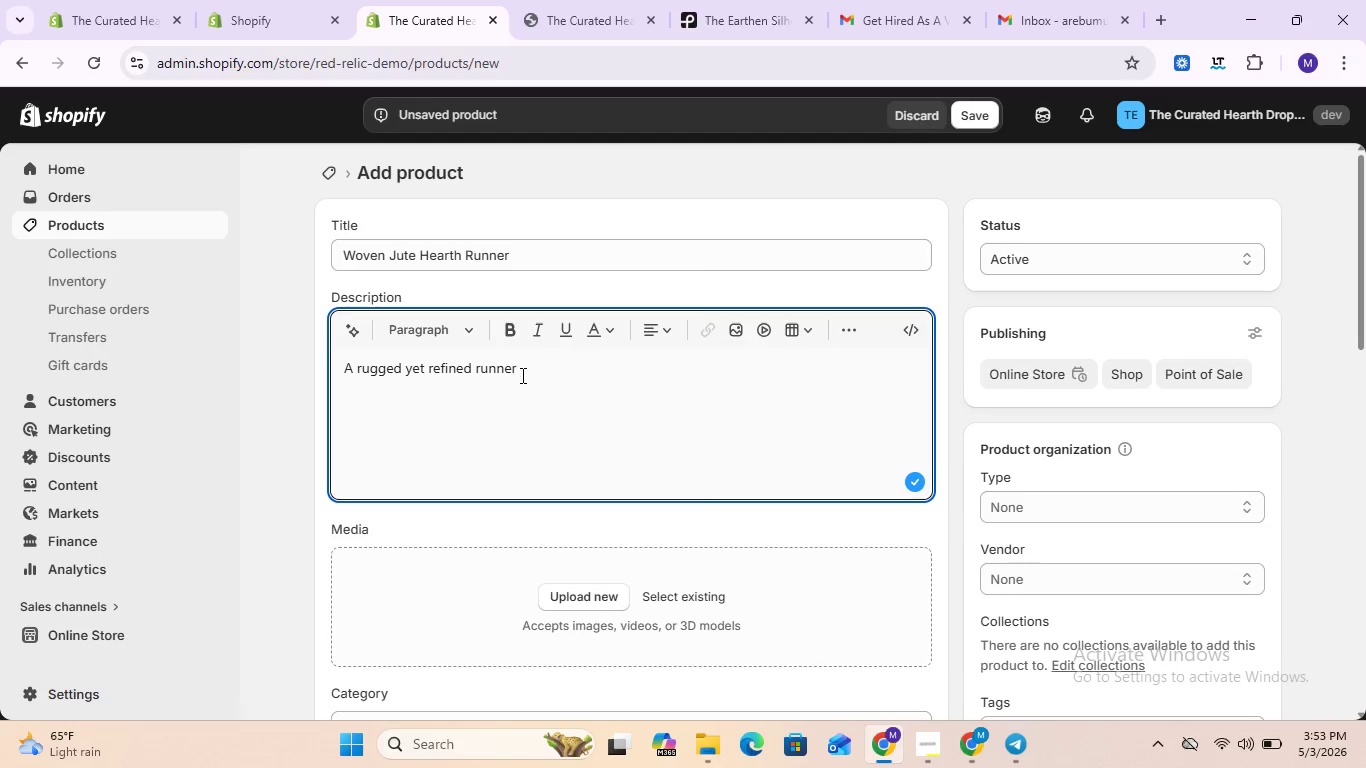 
type(de)
 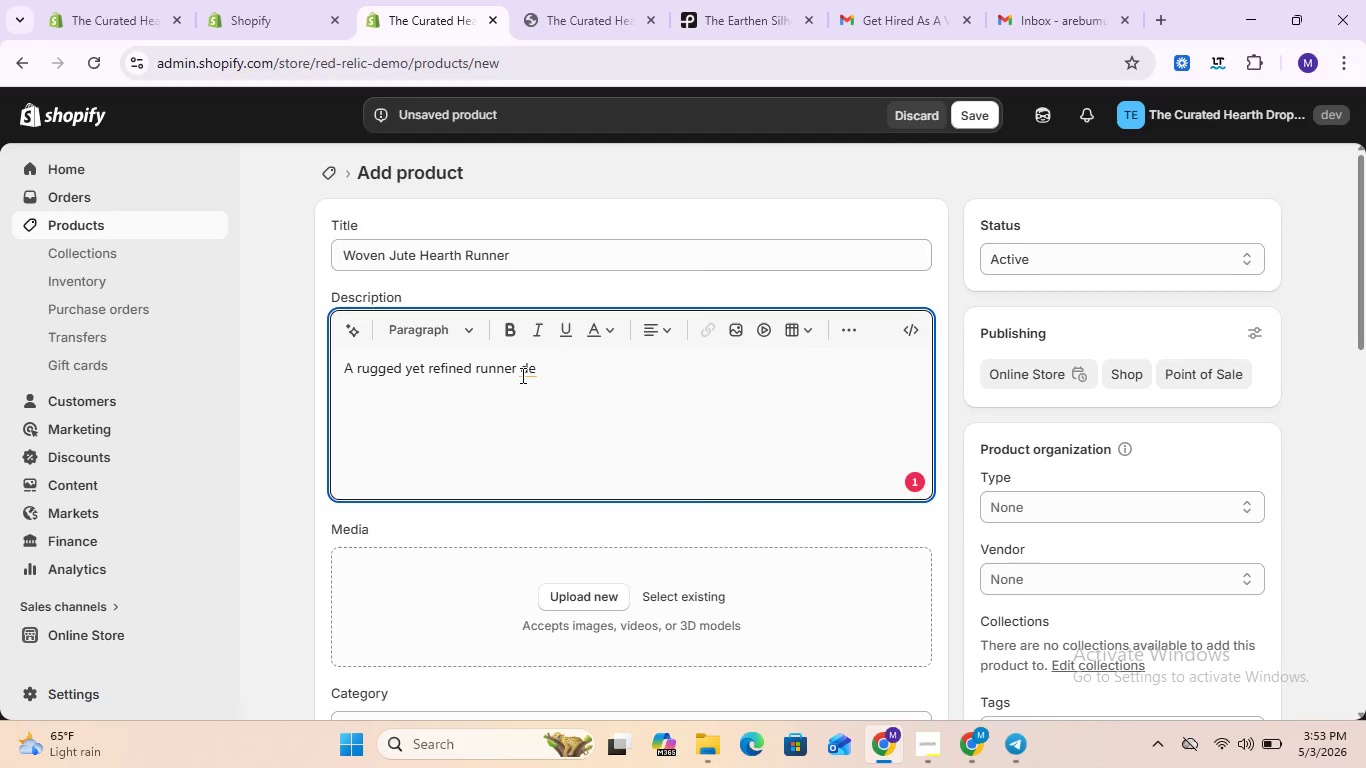 
type(signed for )
 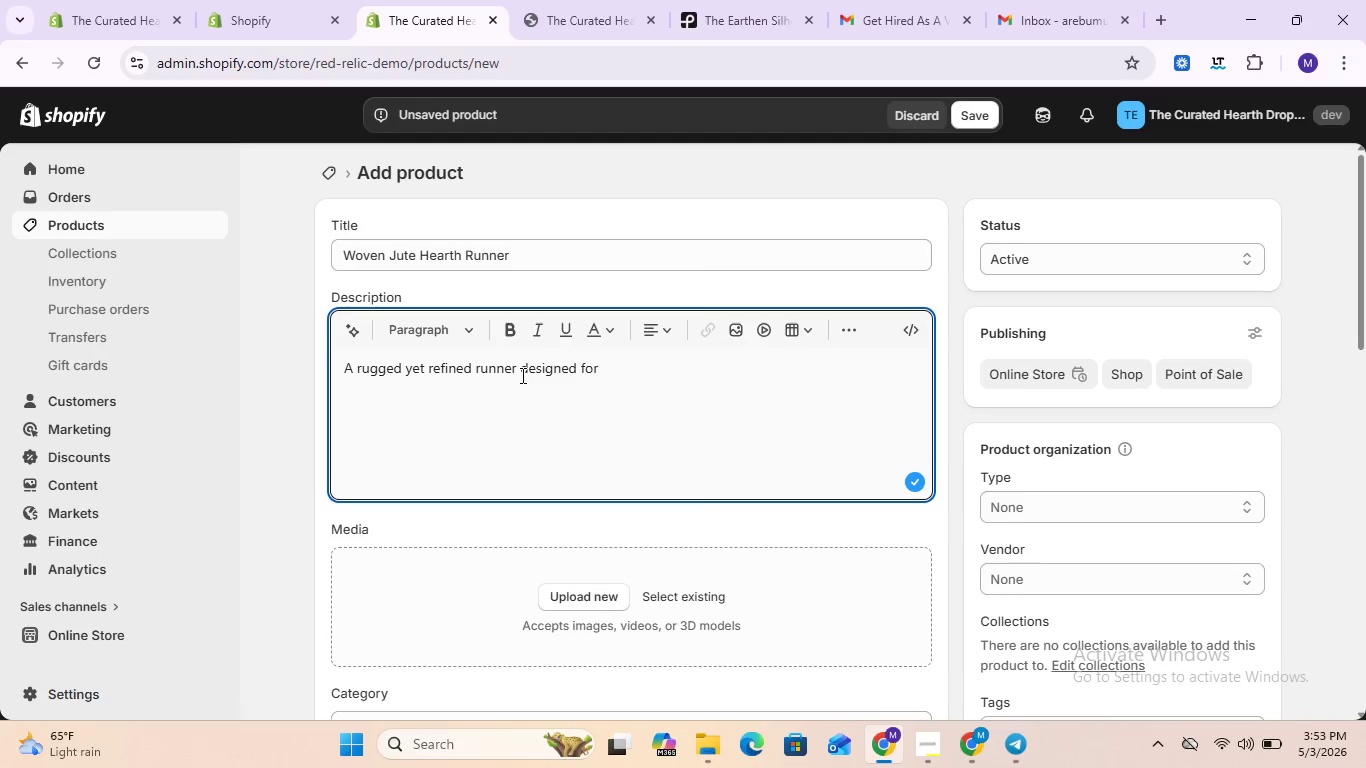 
wait(7.59)
 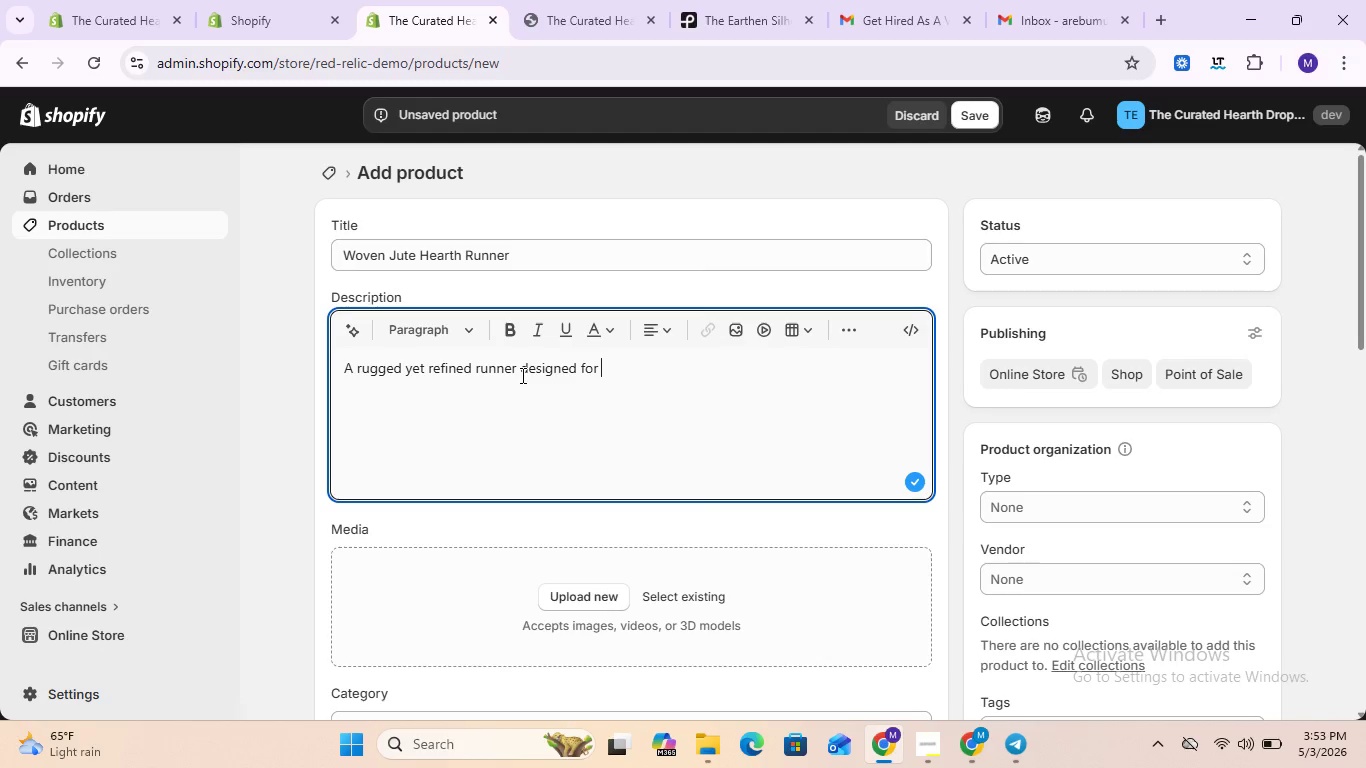 
type(high )
key(Backspace)
type(-traffic )
 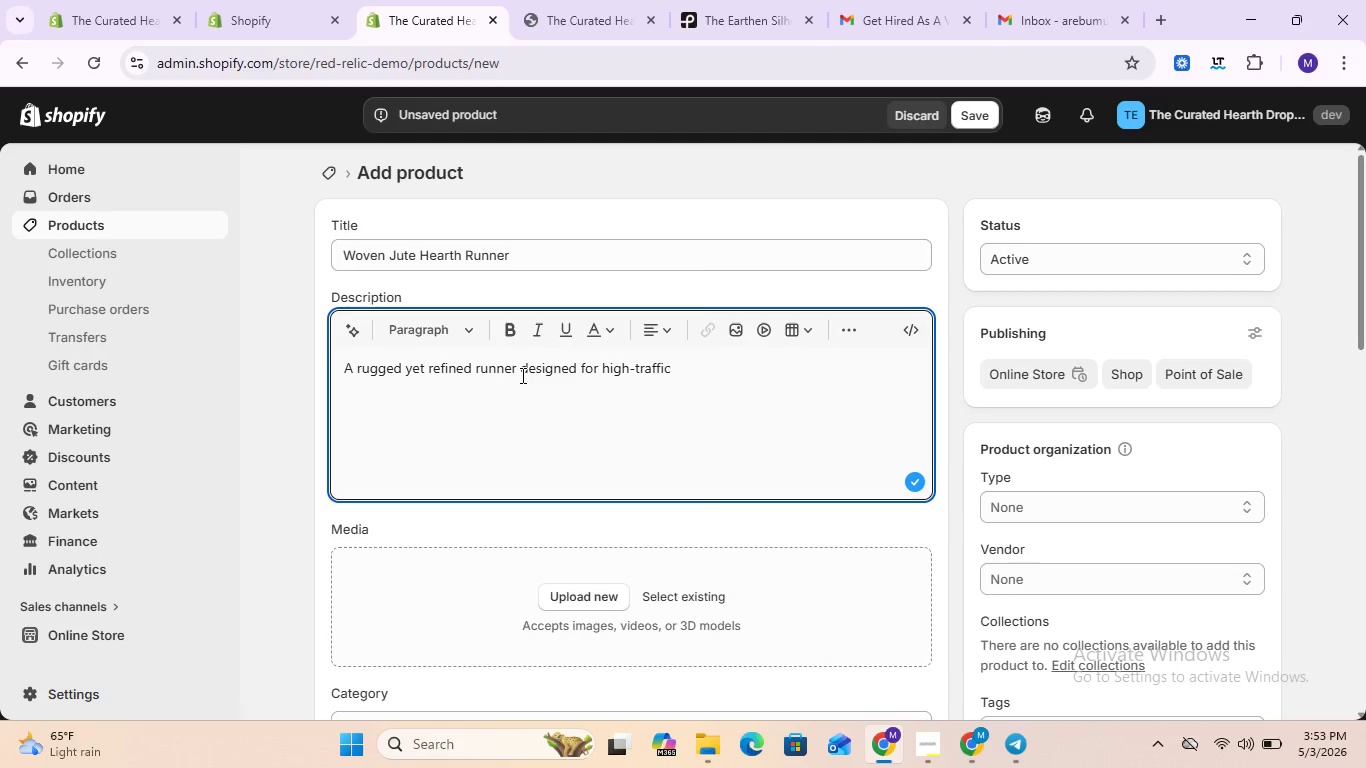 
wait(14.38)
 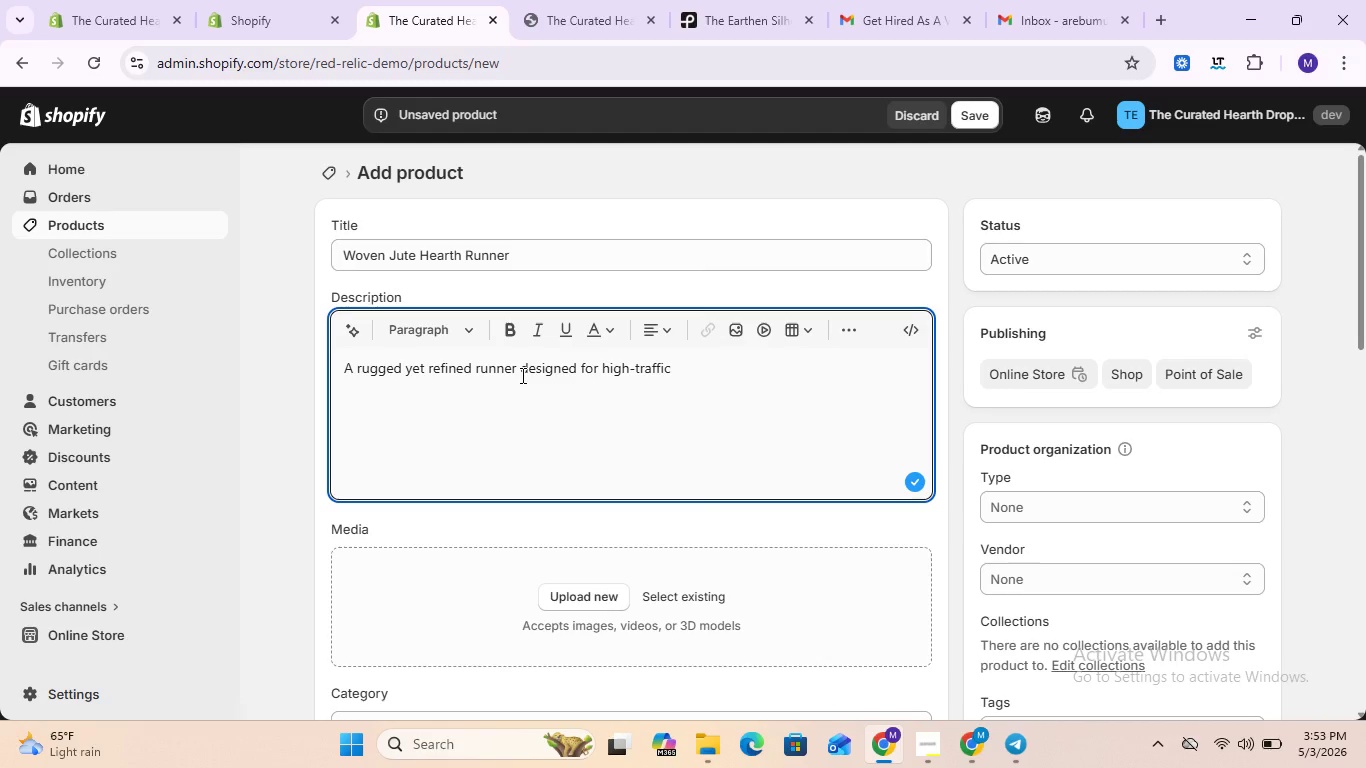 
type(areras )
 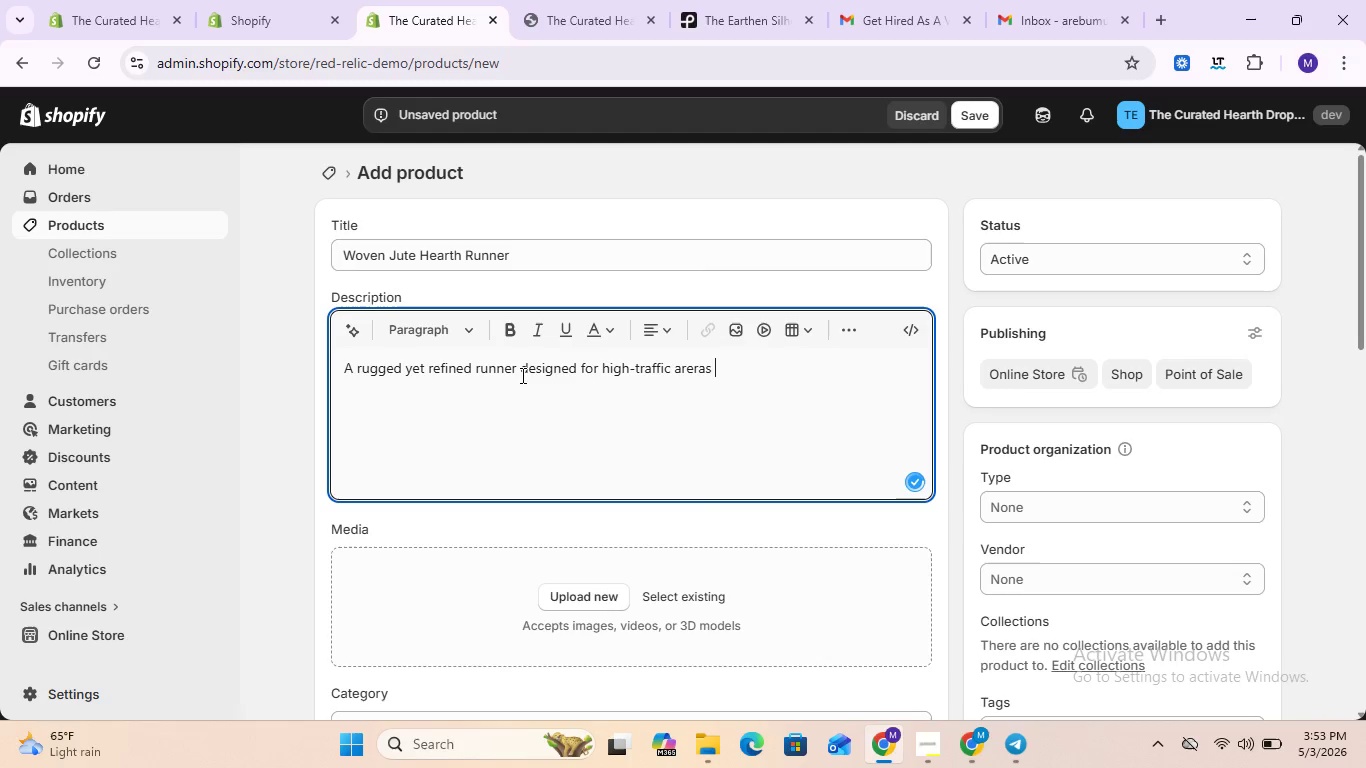 
key(Backspace)
 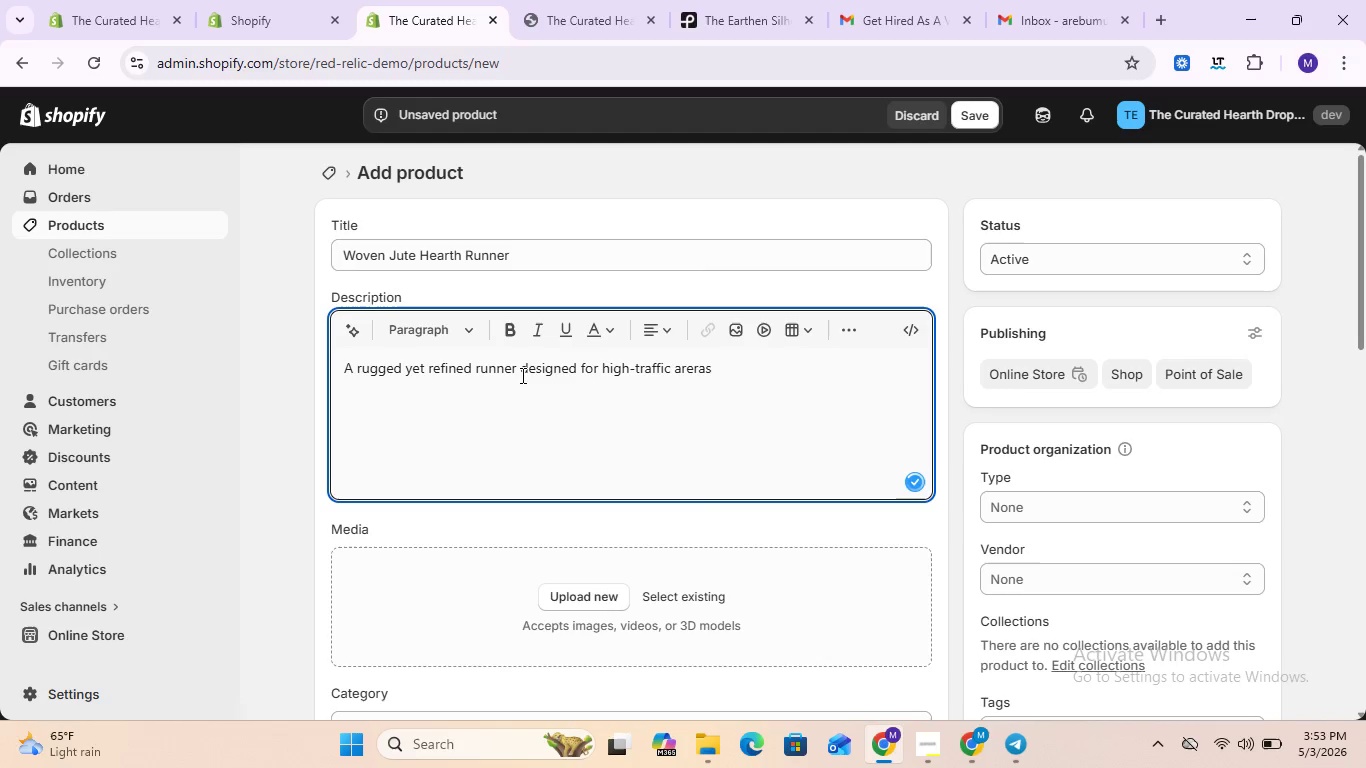 
key(Period)
 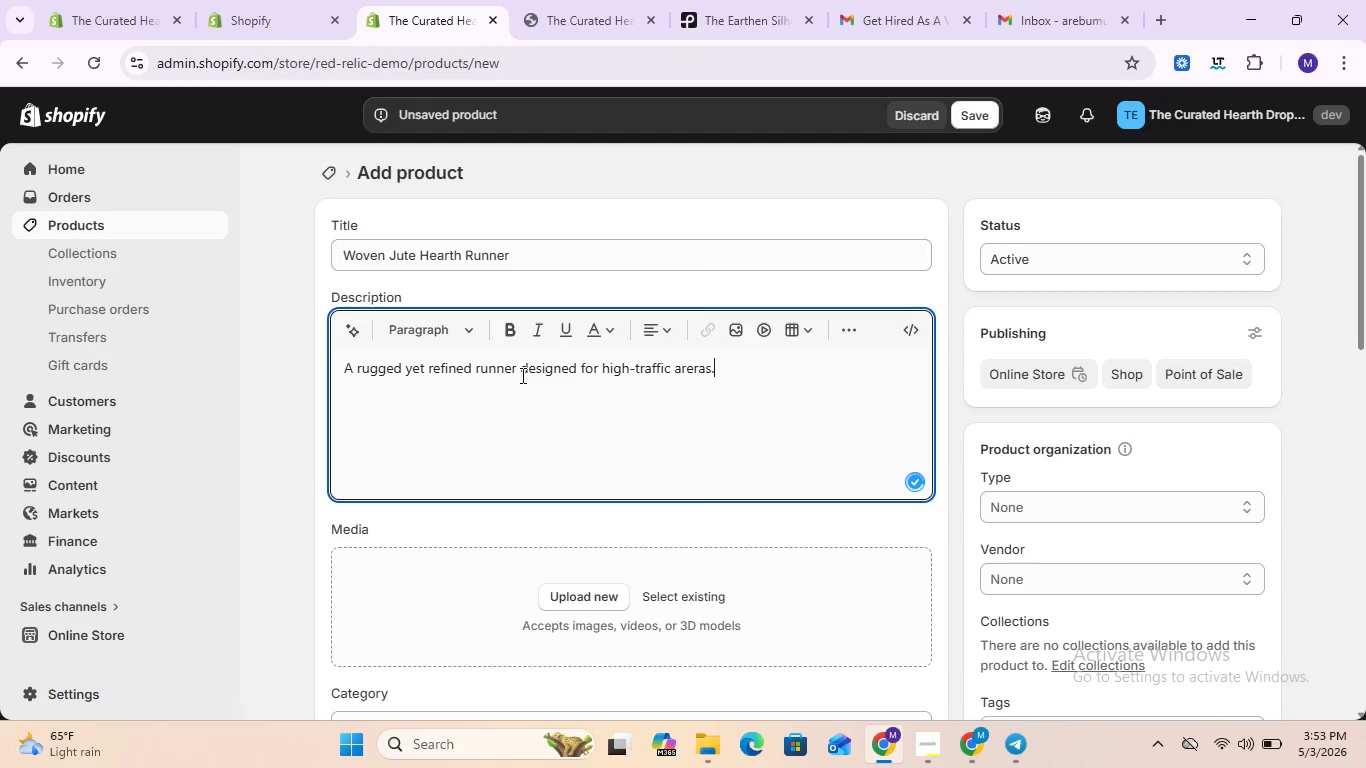 
key(Space)
 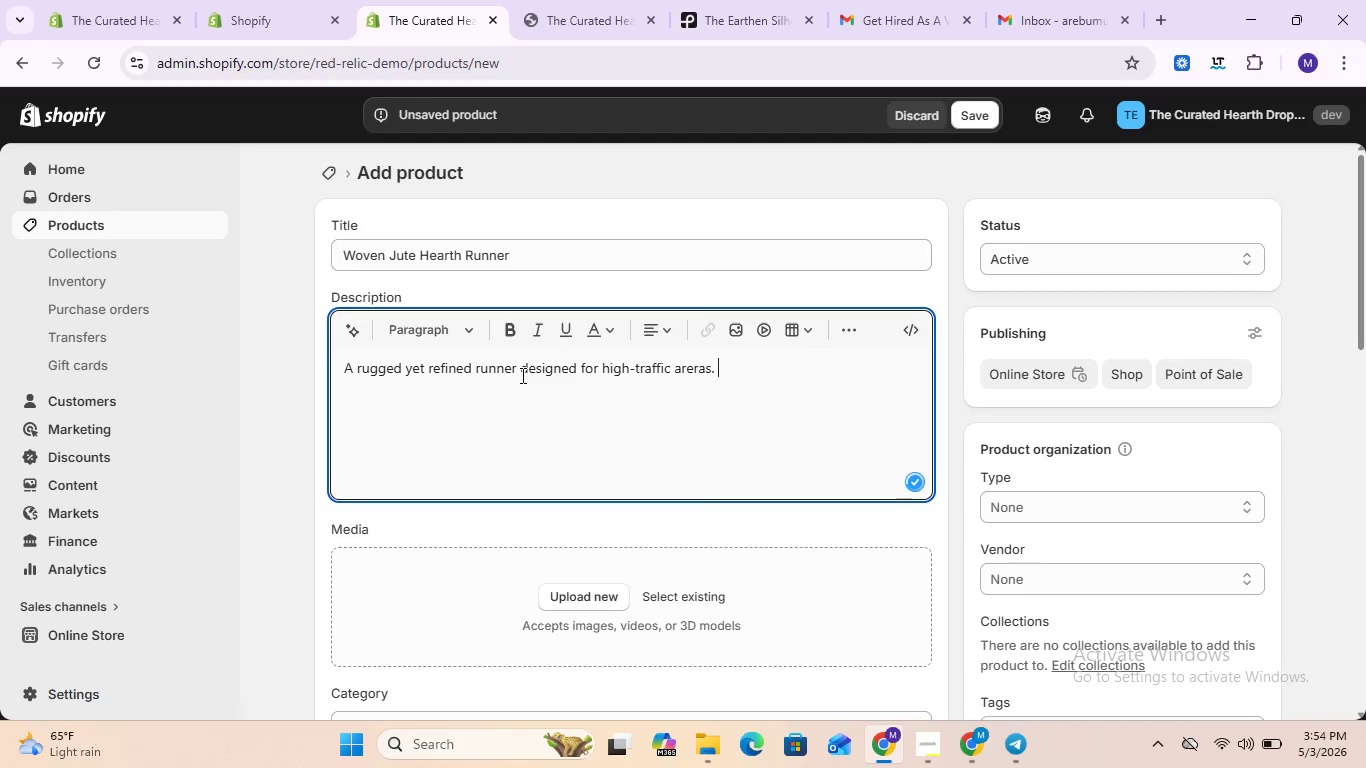 
type(its )
 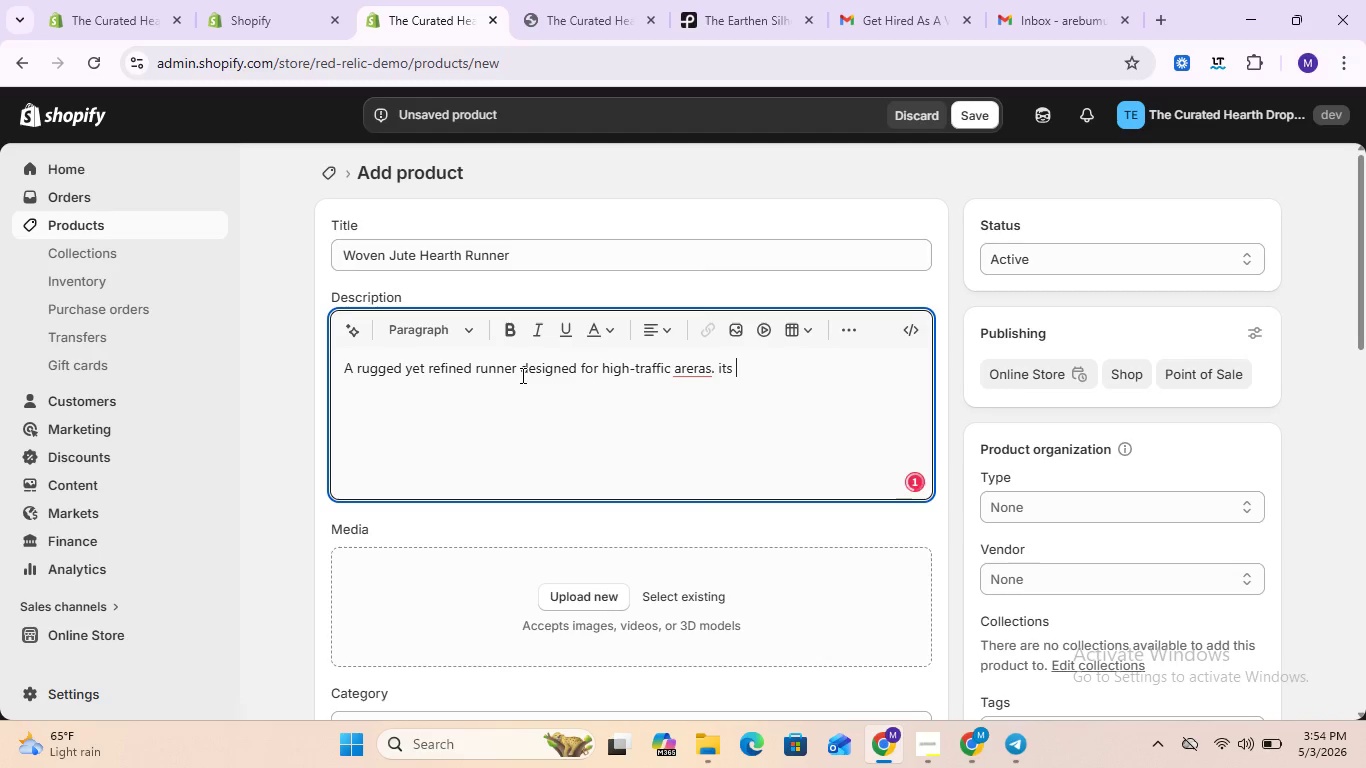 
type(deb)
key(Backspace)
type(nse jute )
 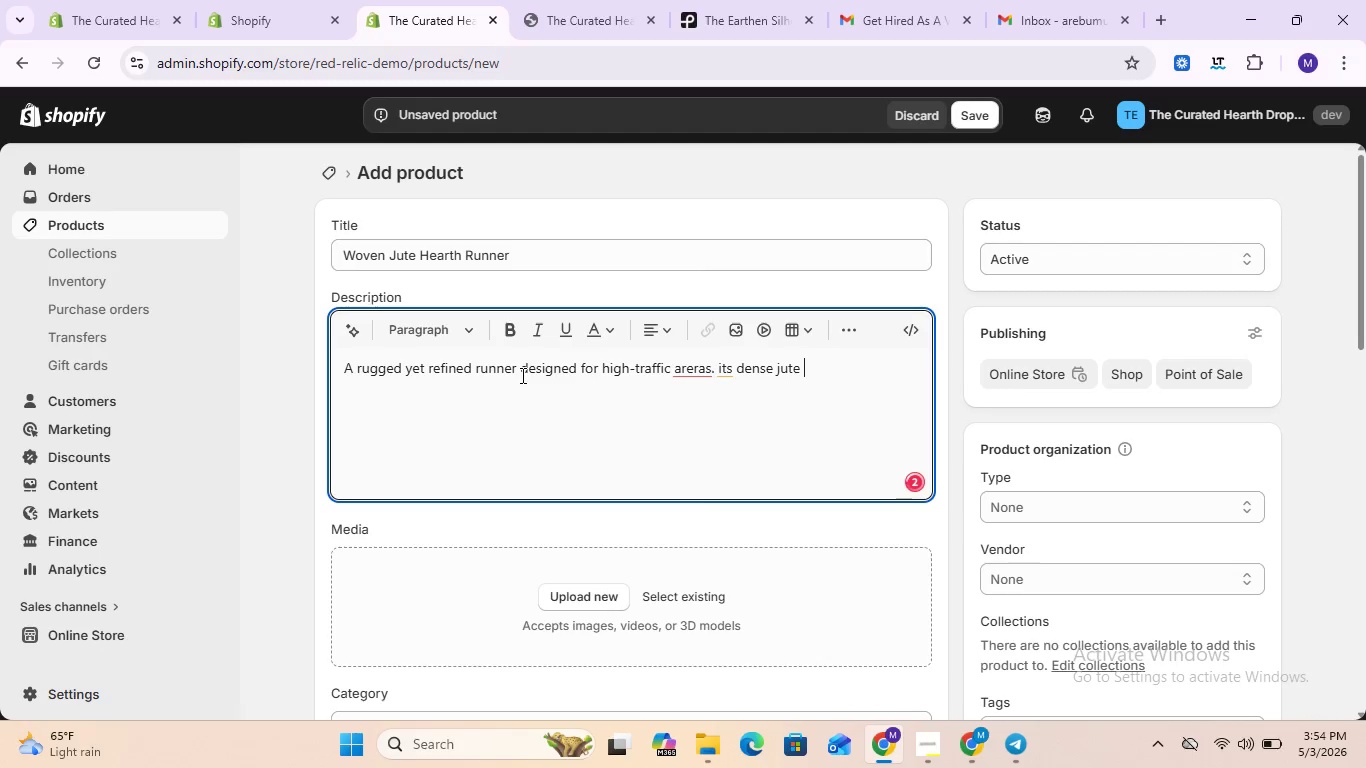 
type(wa)
key(Backspace)
type(eave profide )
key(Backspace)
key(Backspace)
key(Backspace)
key(Backspace)
key(Backspace)
type(vu)
key(Backspace)
type(ide )
 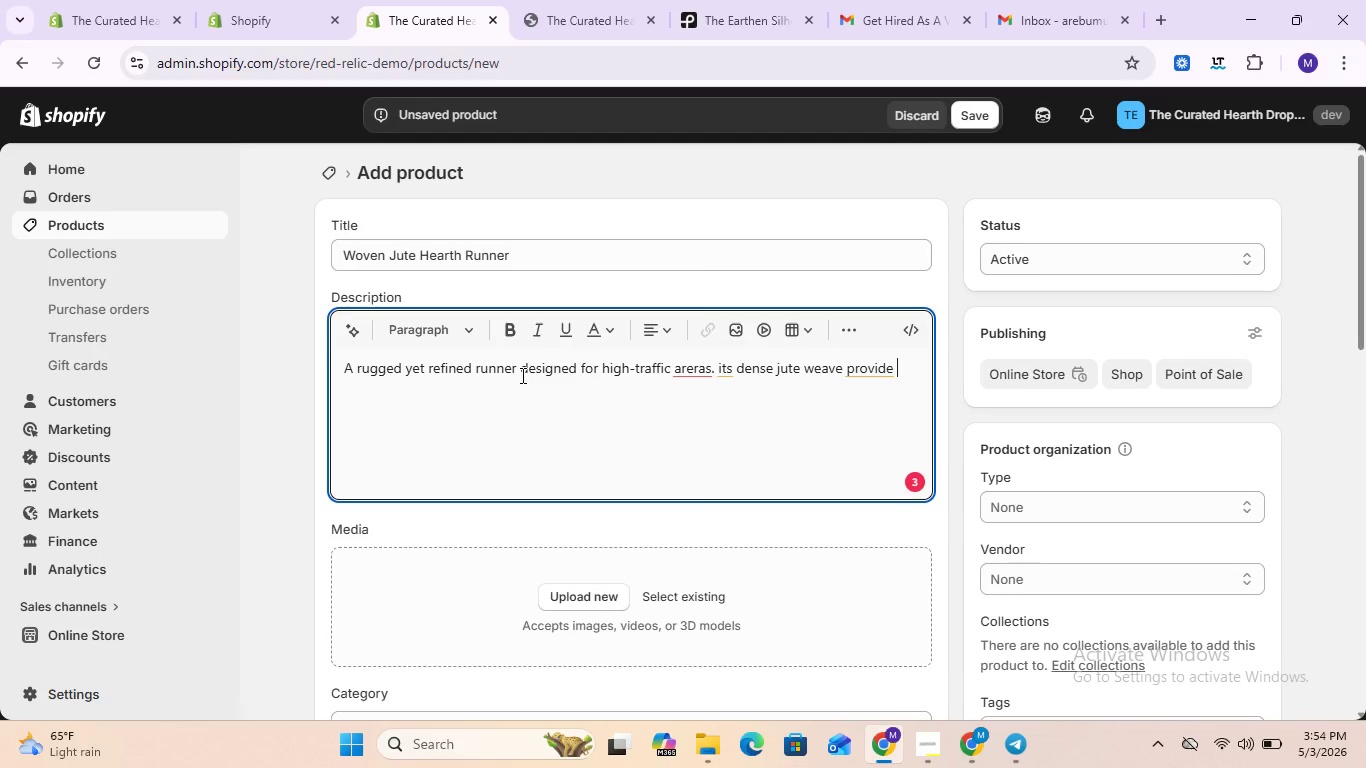 
wait(15.86)
 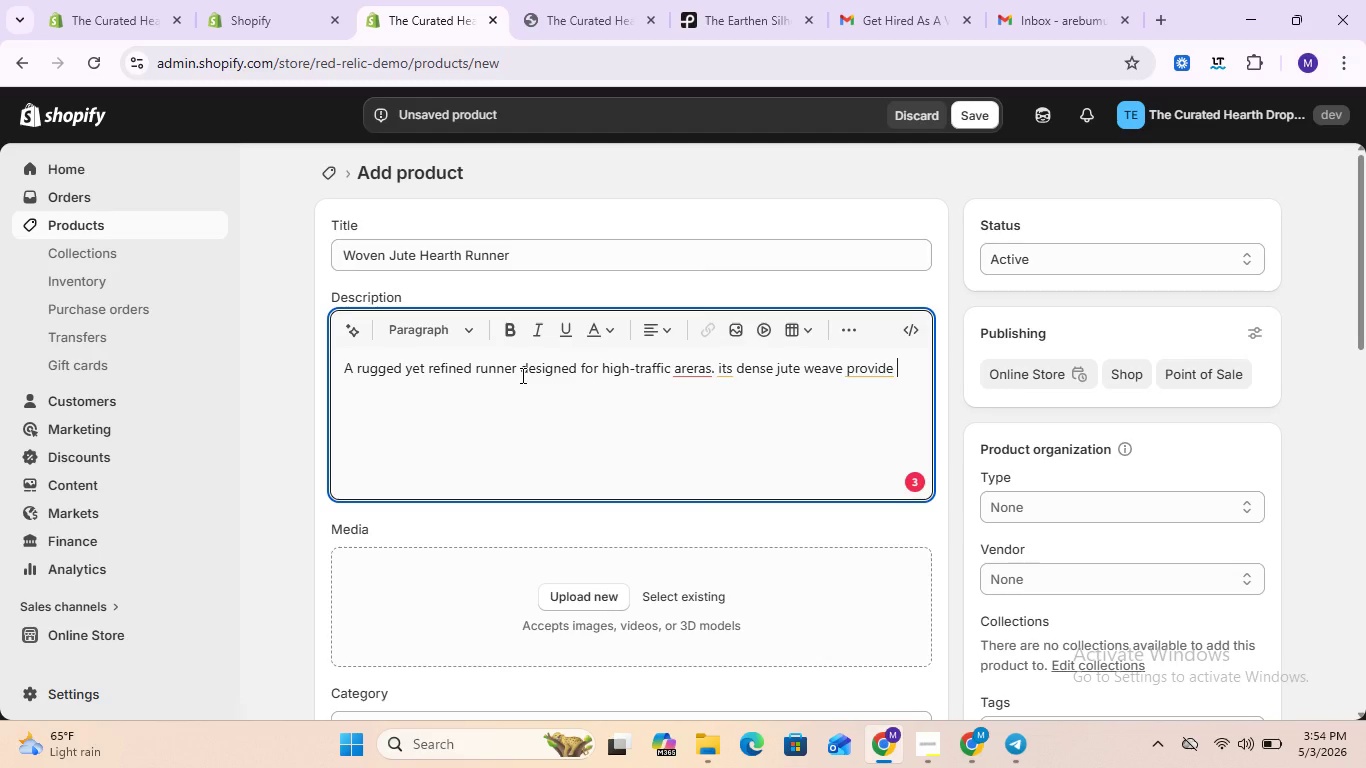 
left_click([687, 368])
 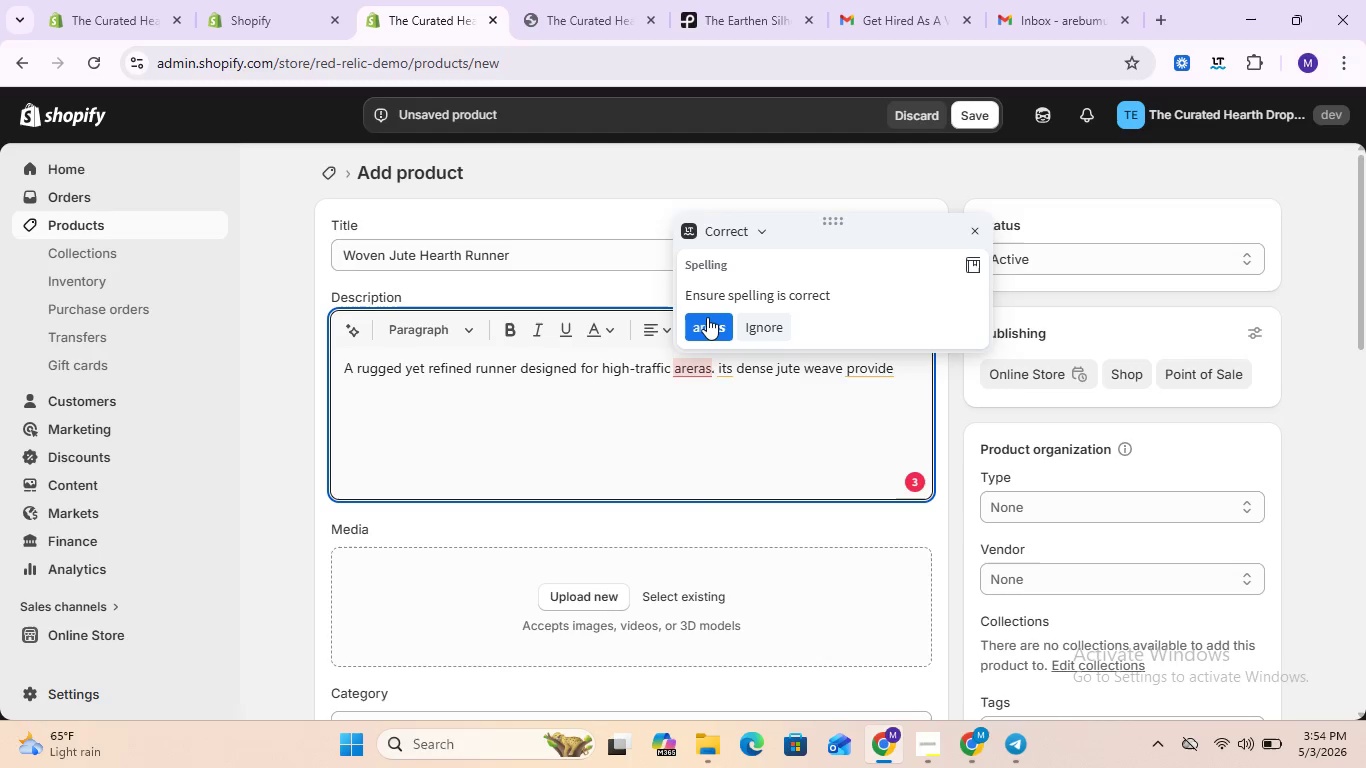 
left_click([708, 317])
 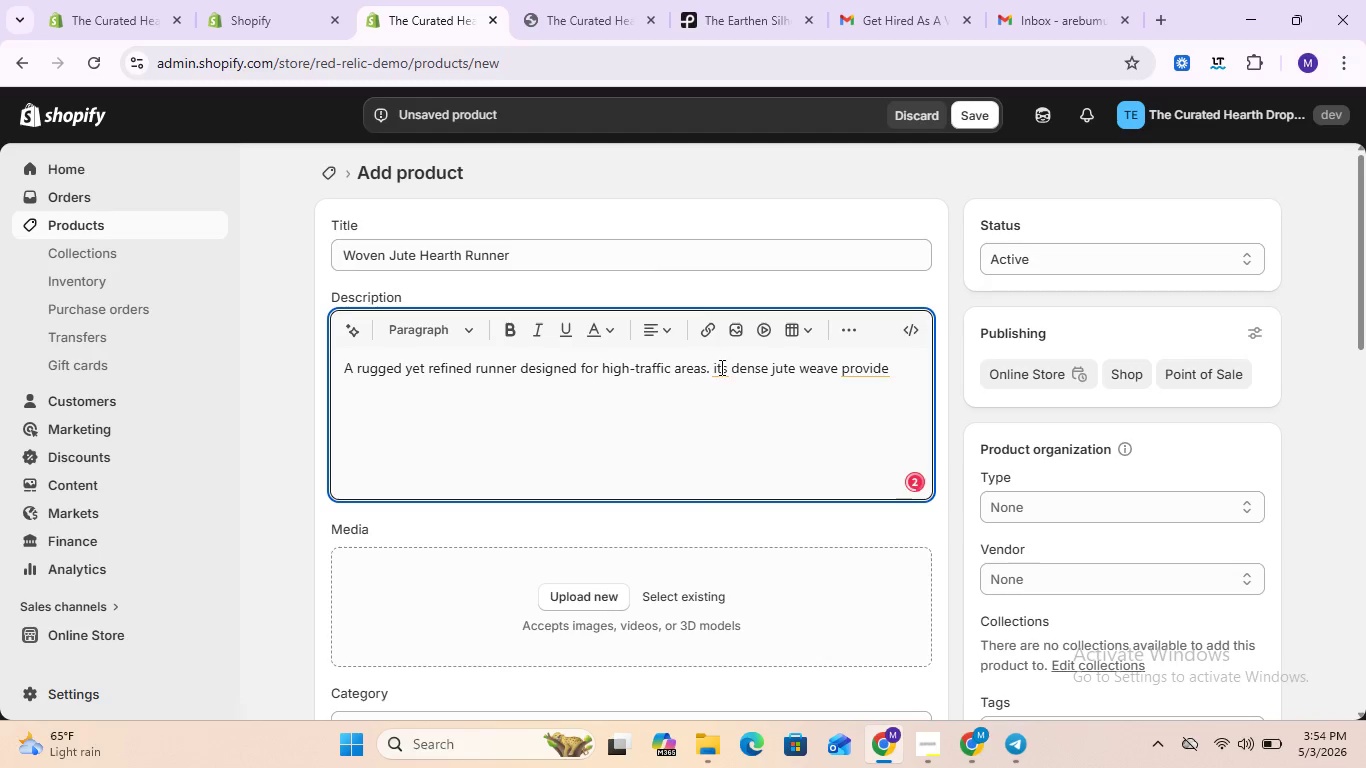 
left_click([720, 368])
 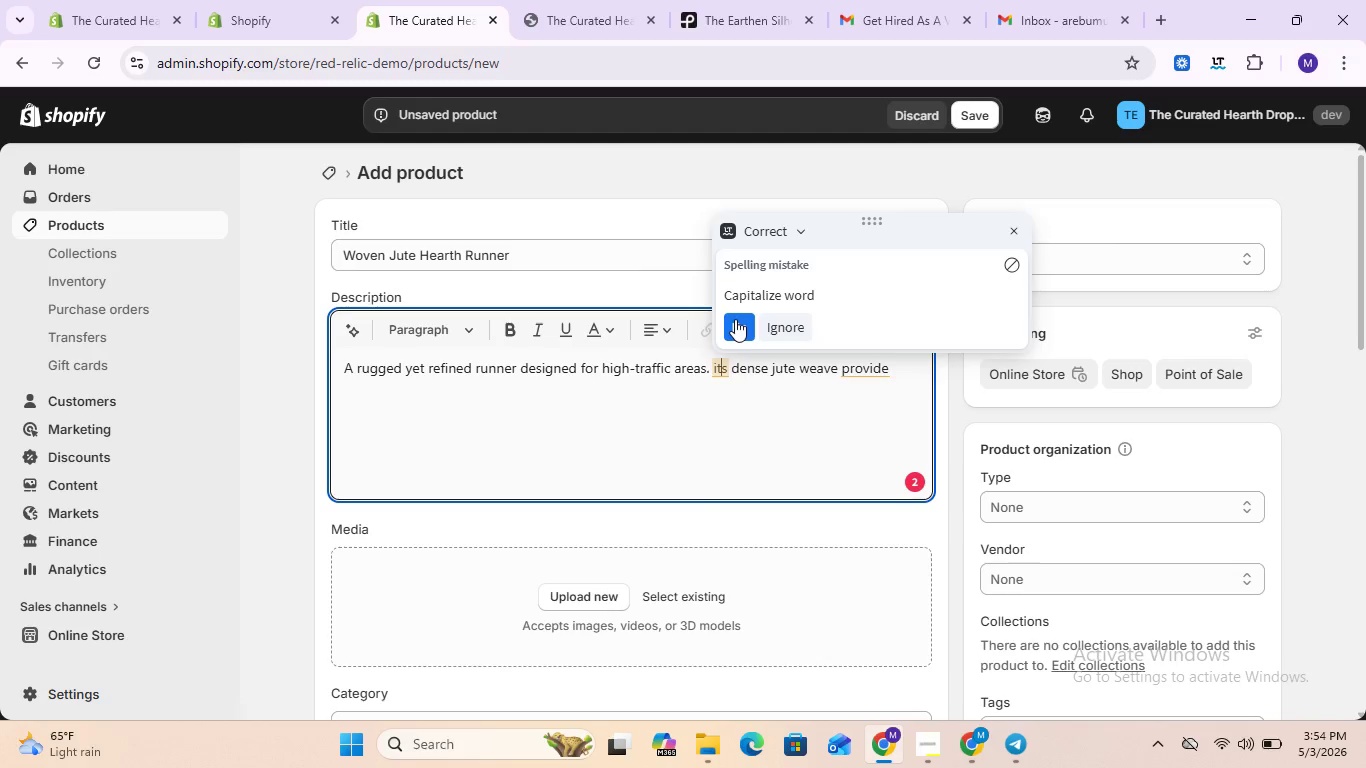 
left_click([736, 319])
 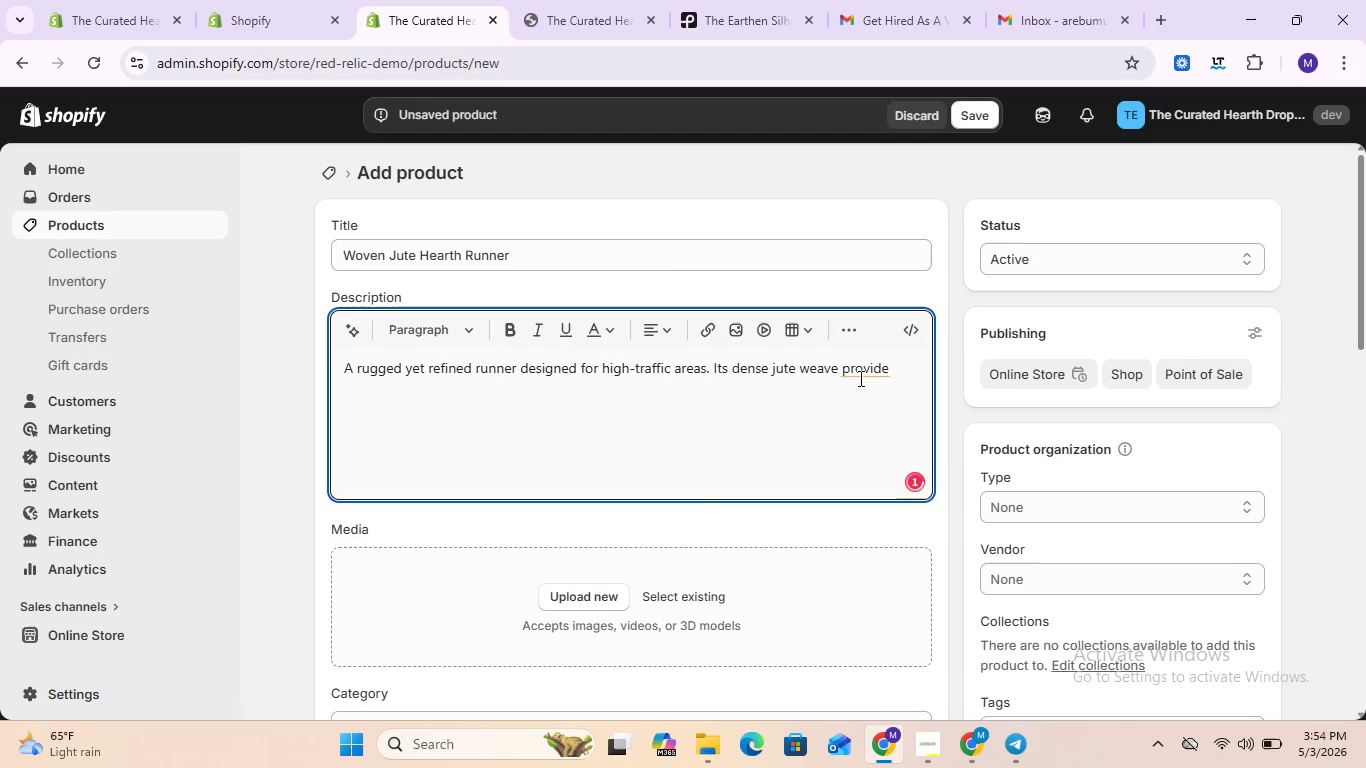 
left_click([858, 370])
 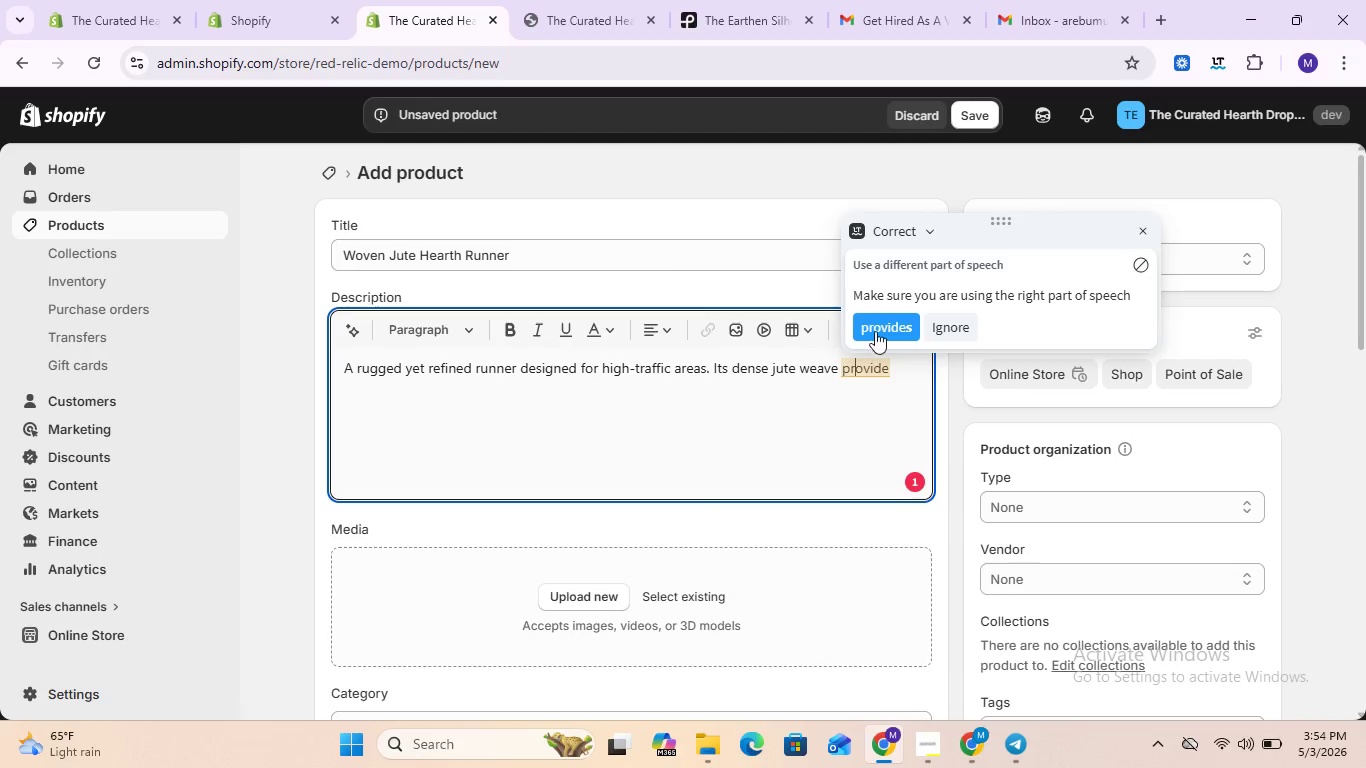 
left_click([878, 329])
 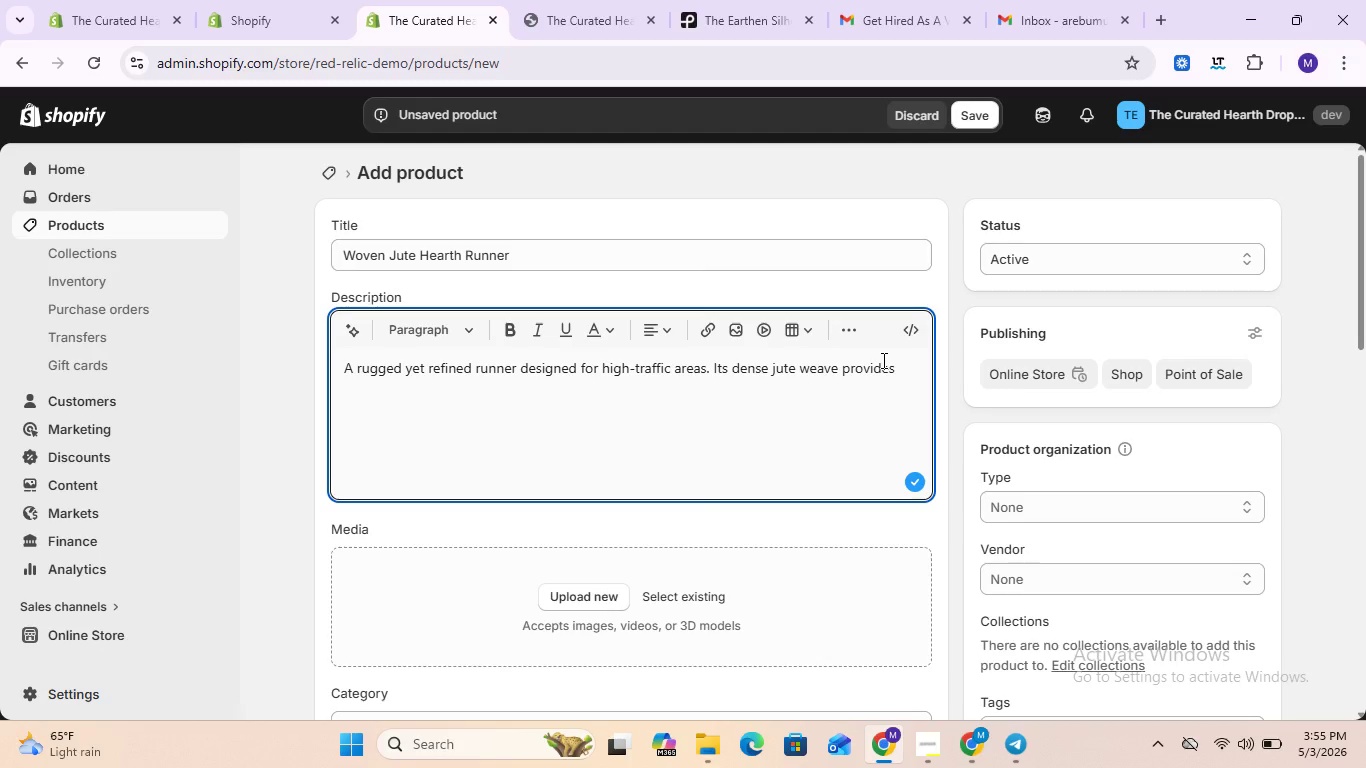 
key(Space)
 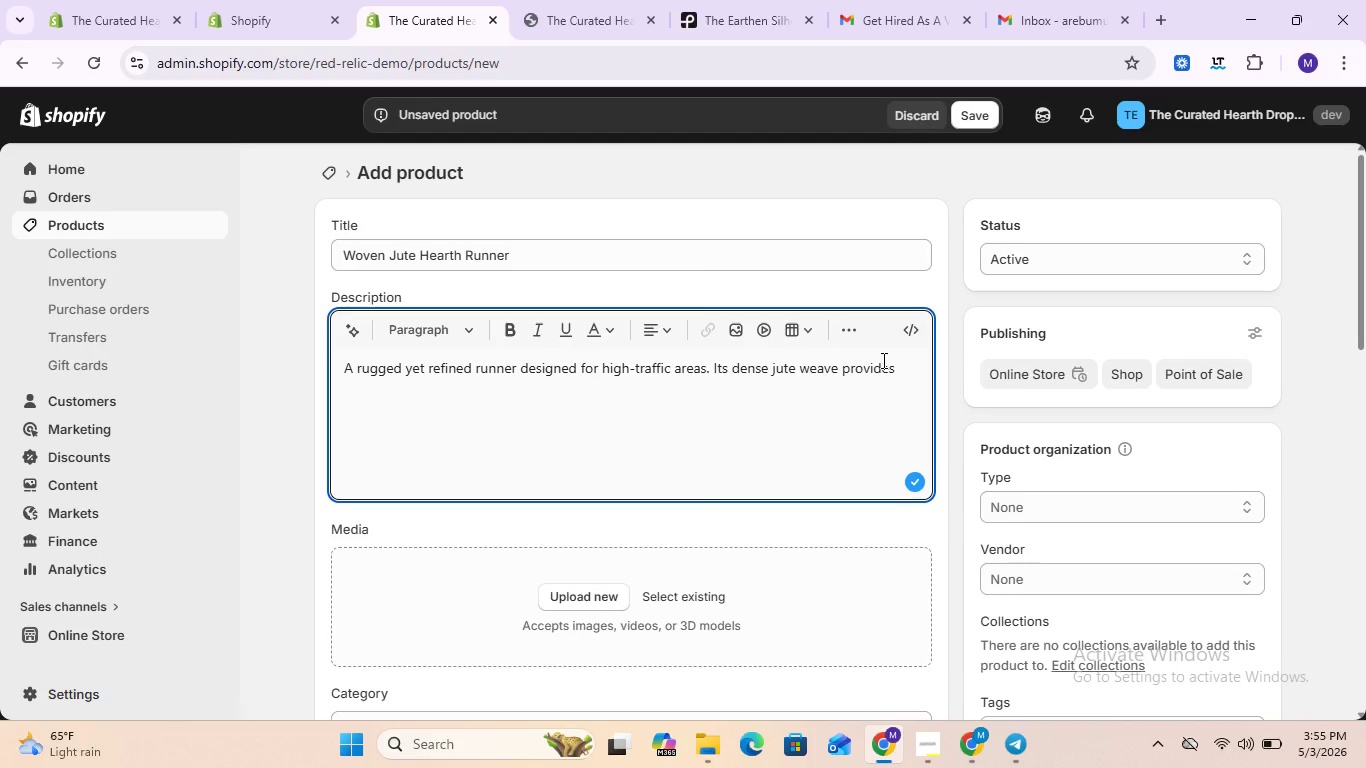 
wait(11.16)
 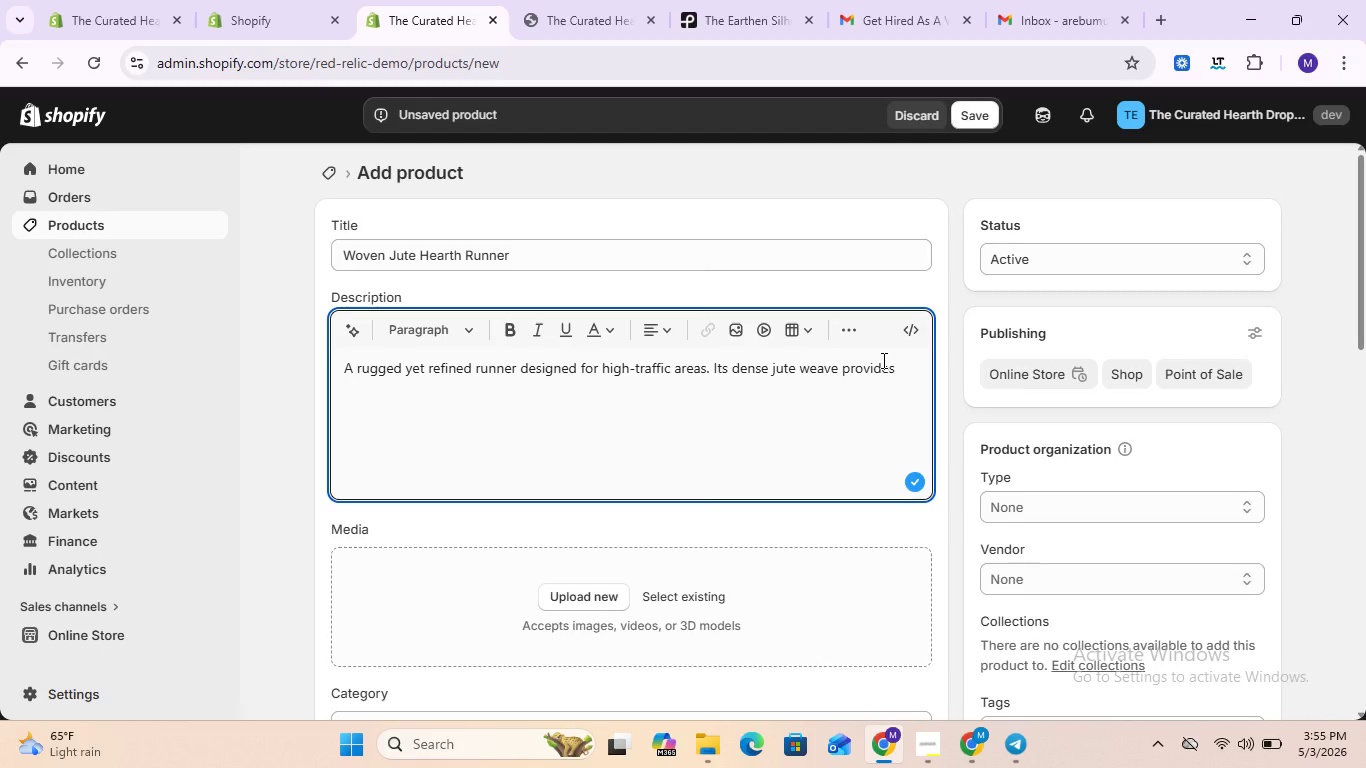 
hold_key(key=ShiftLeft, duration=2.31)
 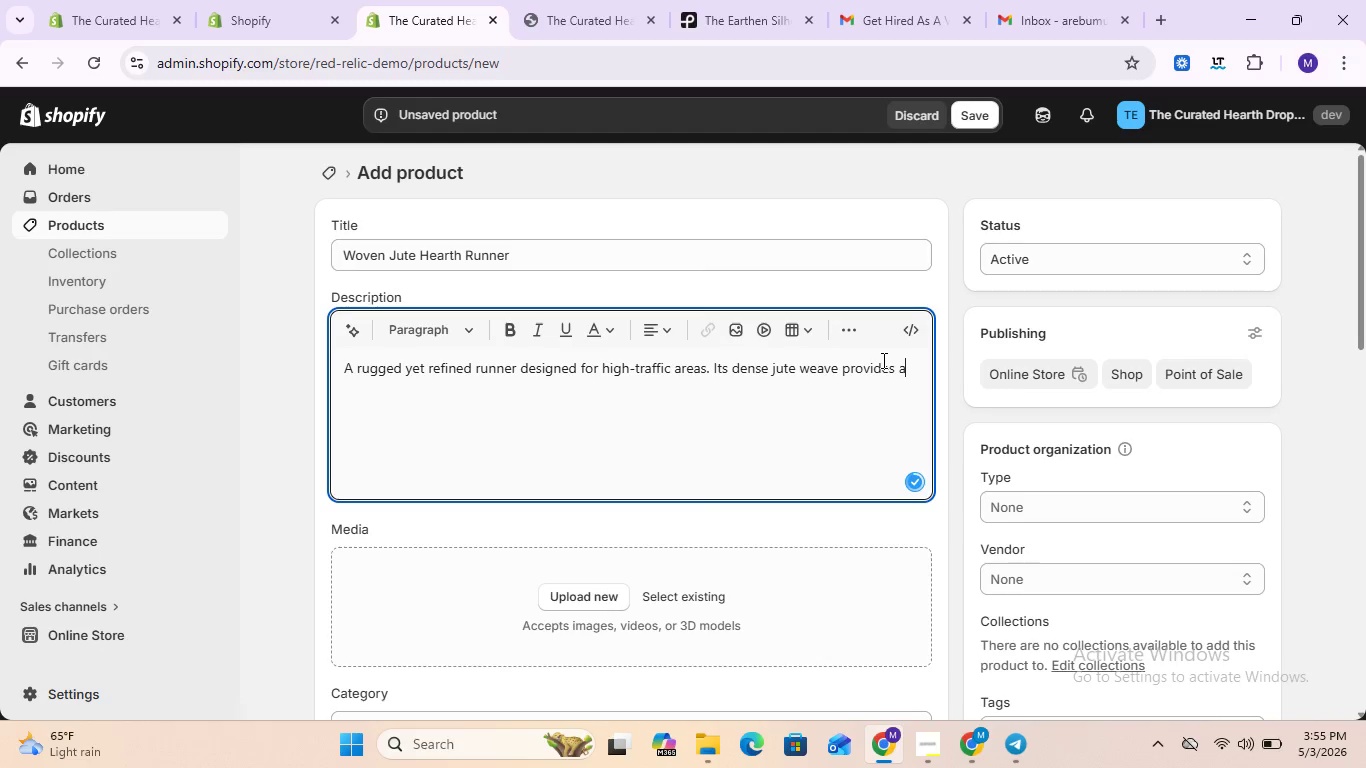 
key(A)
 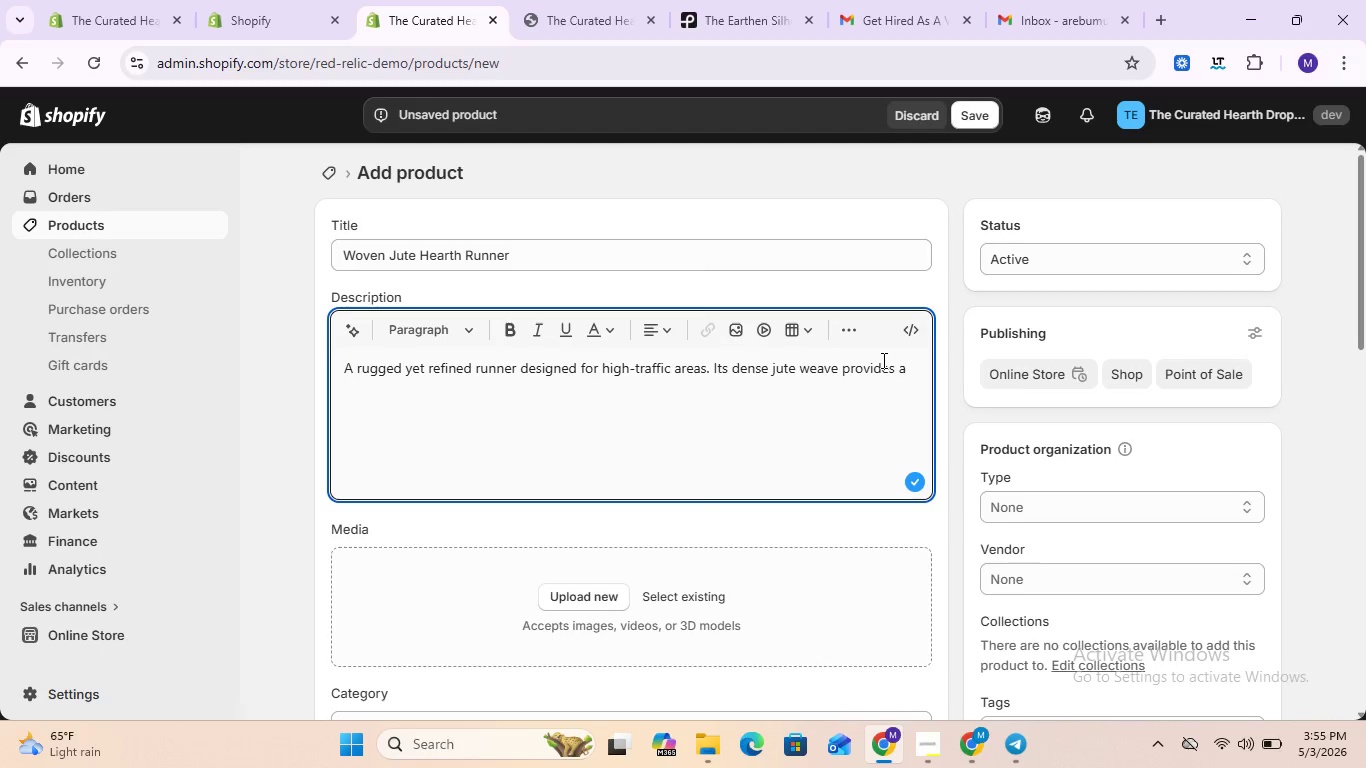 
wait(8.59)
 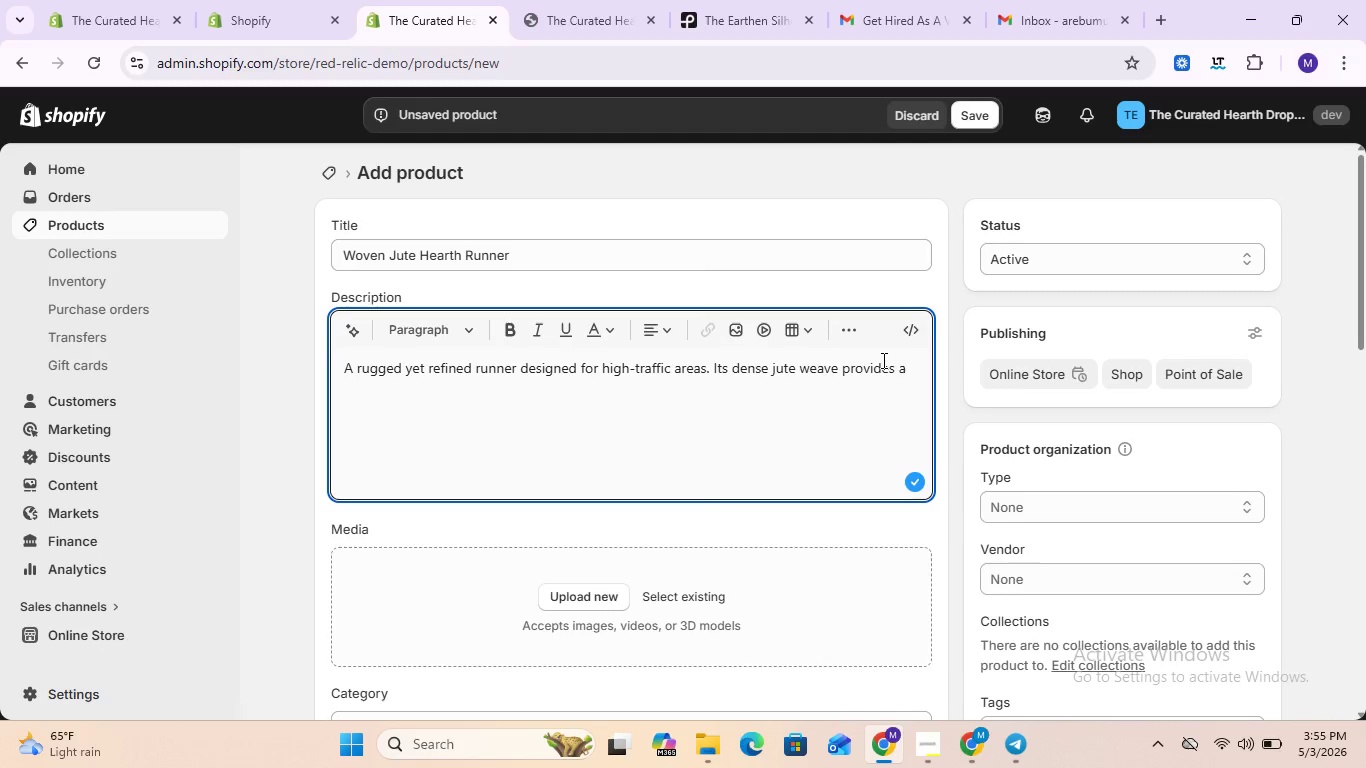 
type( minimalist aesthe)
 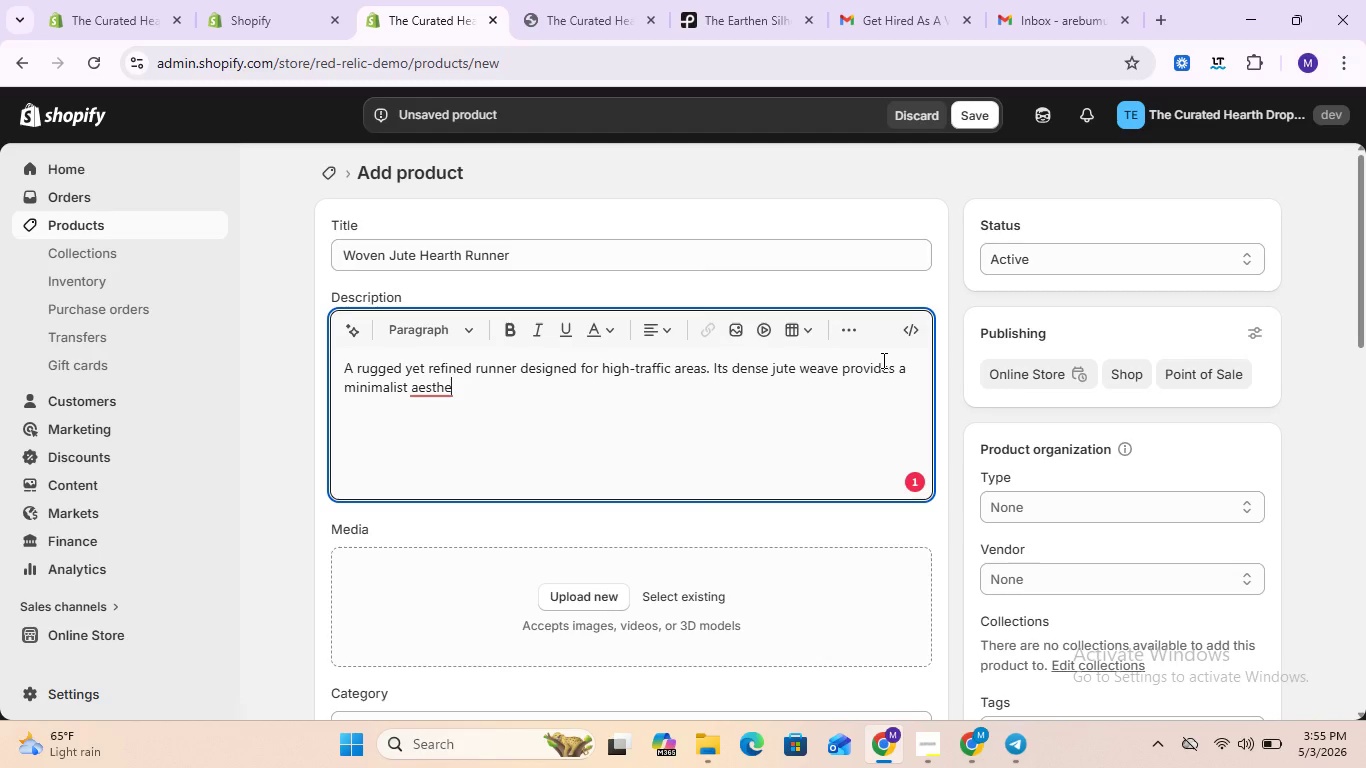 
wait(7.53)
 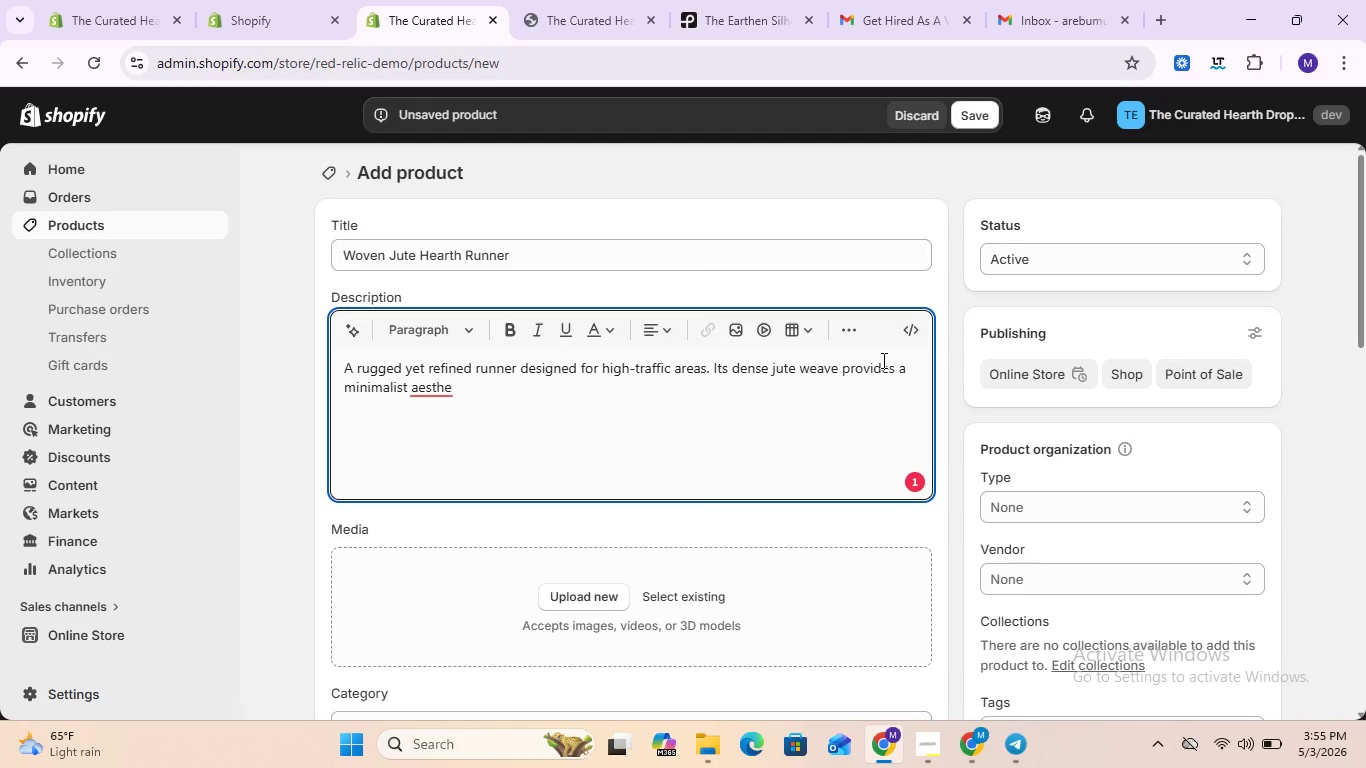 
type(tic.)
 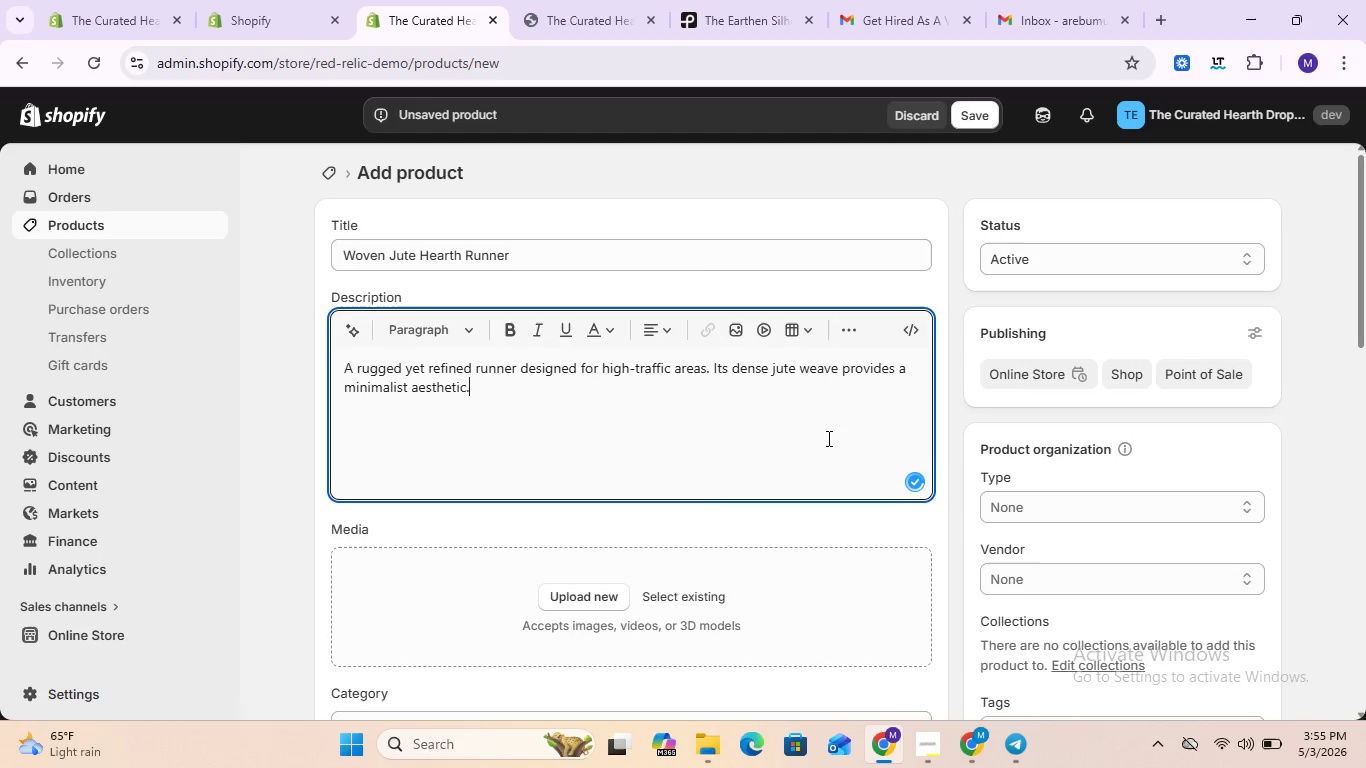 
scroll: coordinate [827, 438], scroll_direction: down, amount: 3.0
 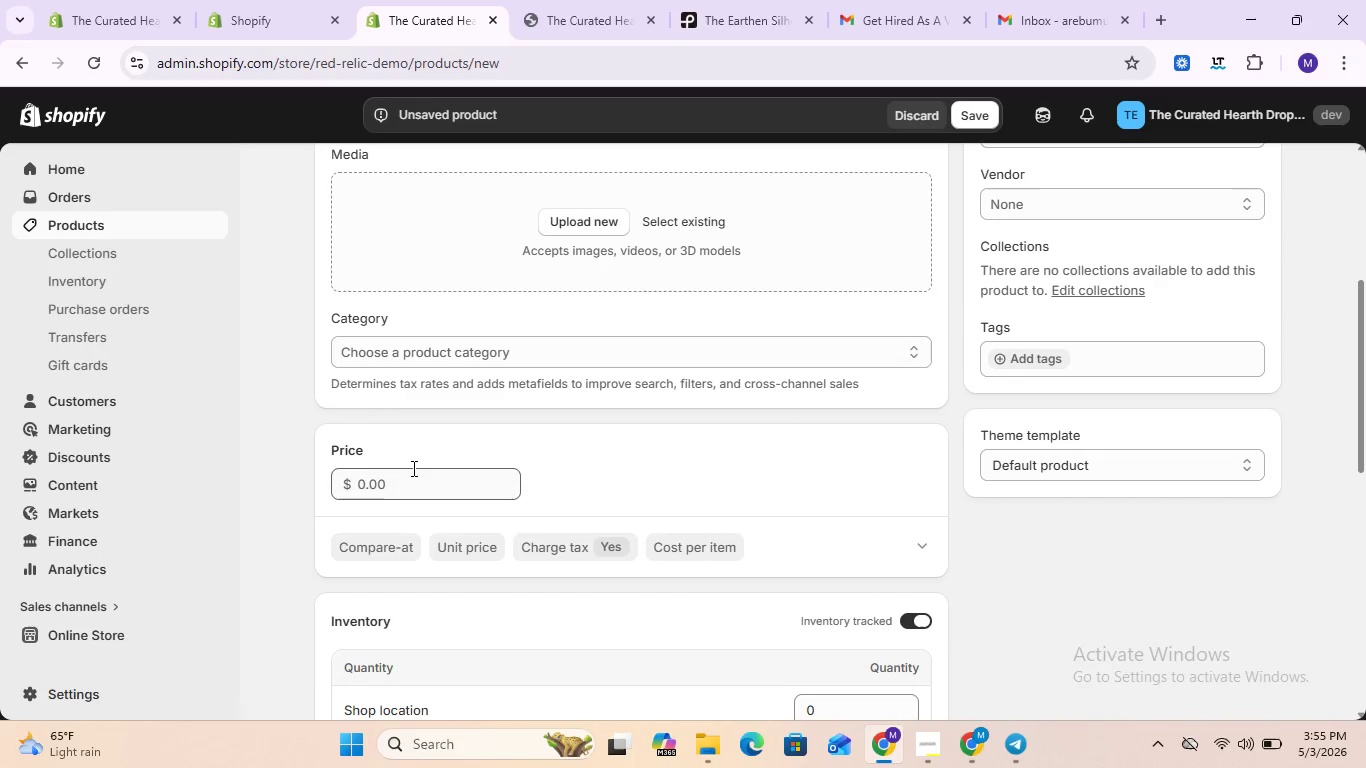 
left_click([412, 468])
 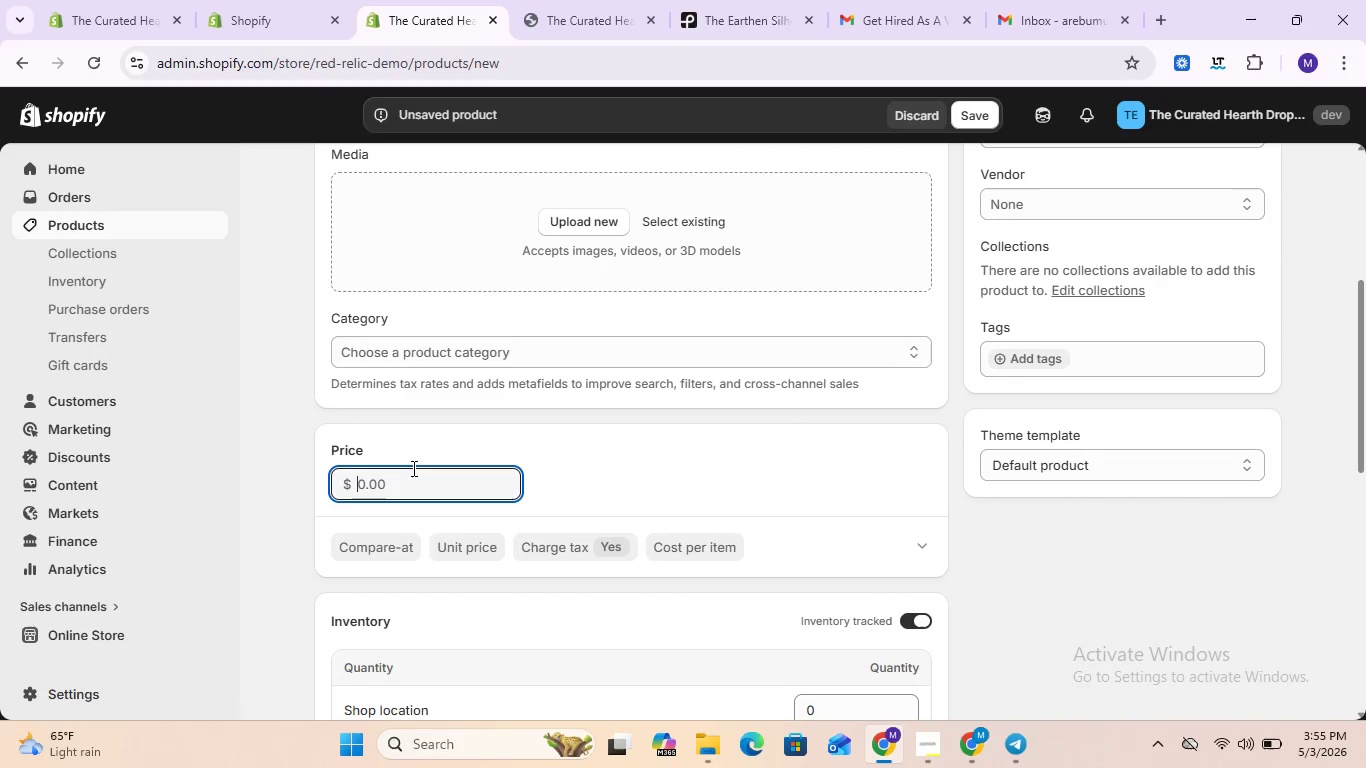 
type(94.31)
 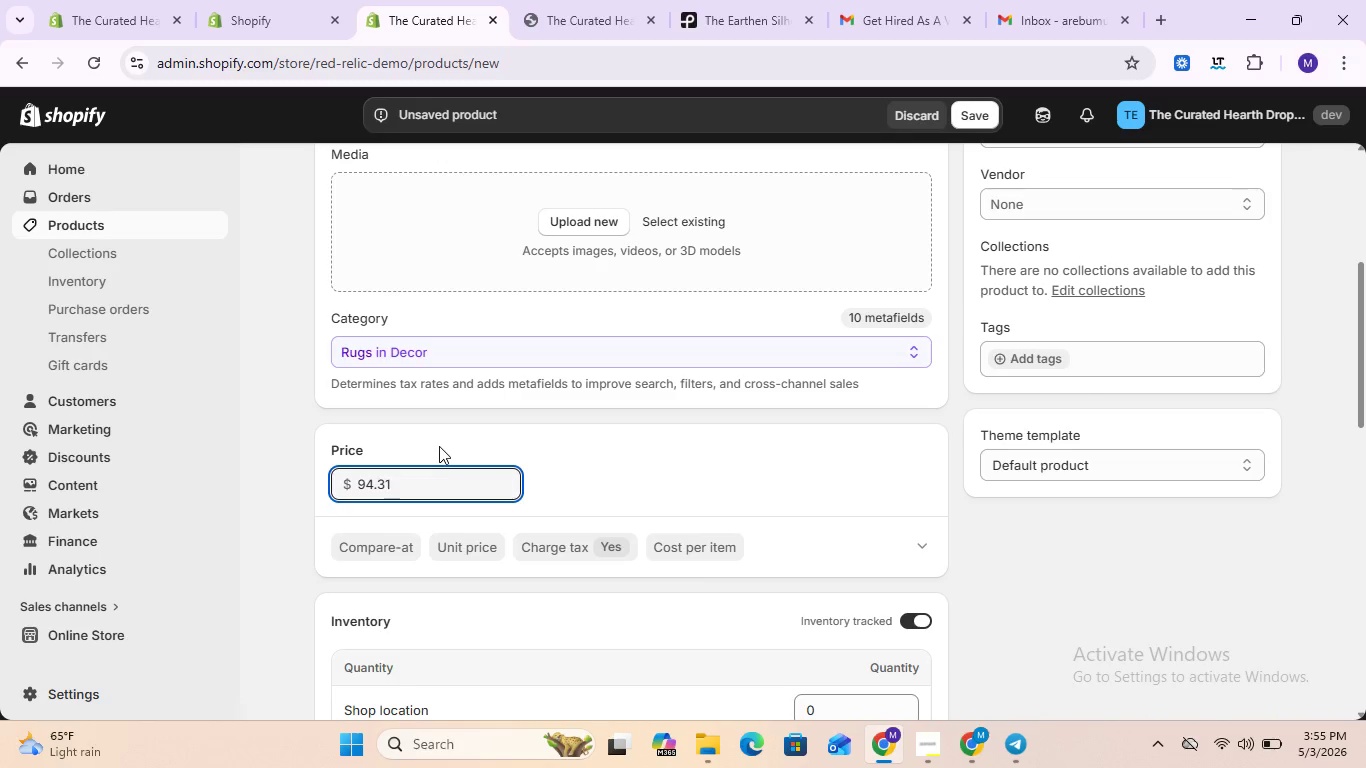 
scroll: coordinate [439, 446], scroll_direction: down, amount: 1.0
 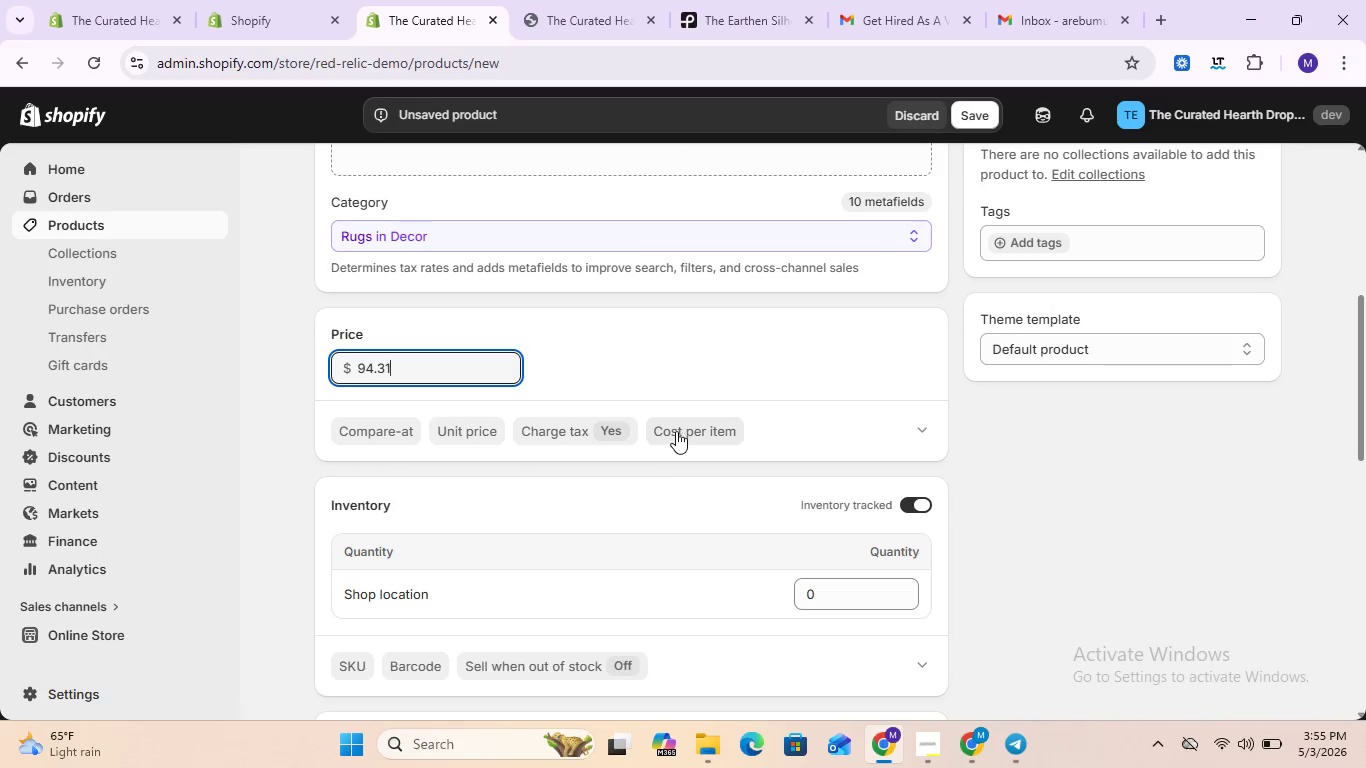 
left_click([677, 430])
 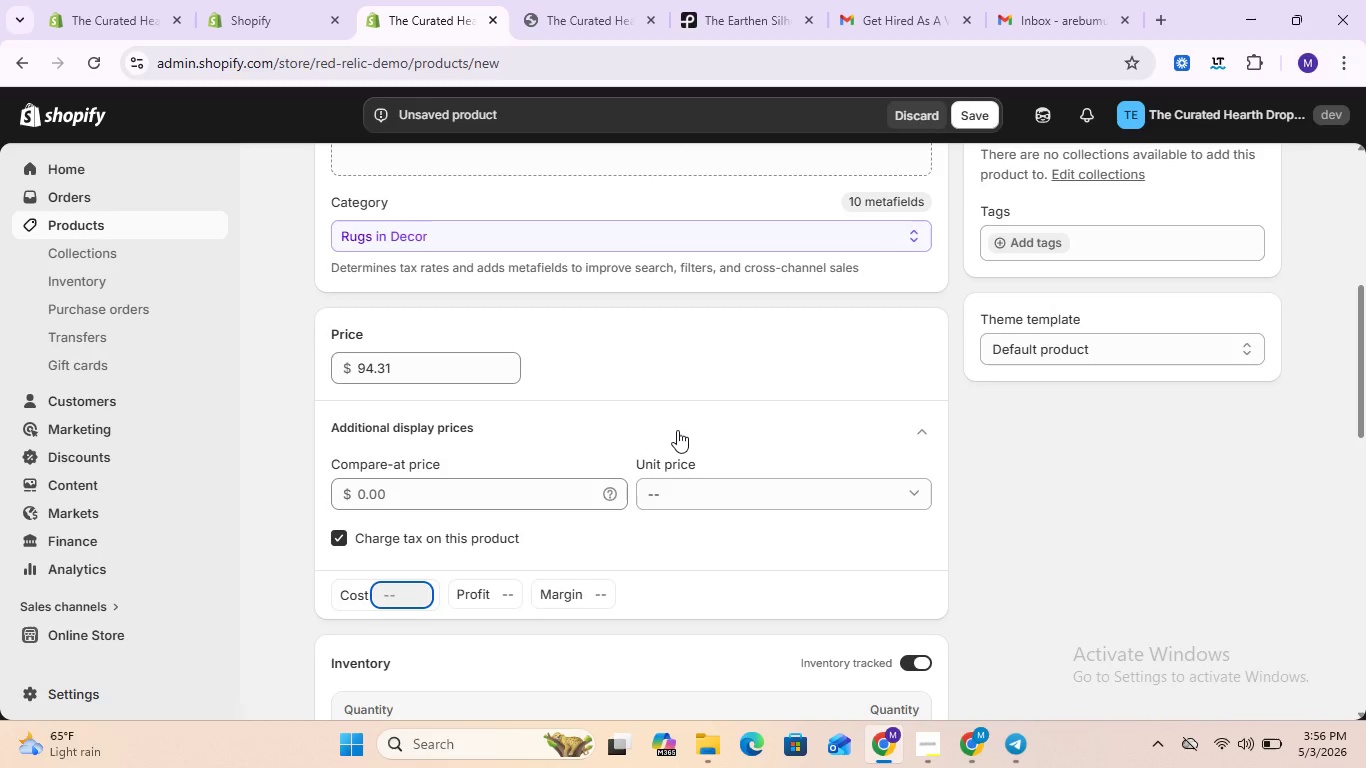 
type(61.30)
 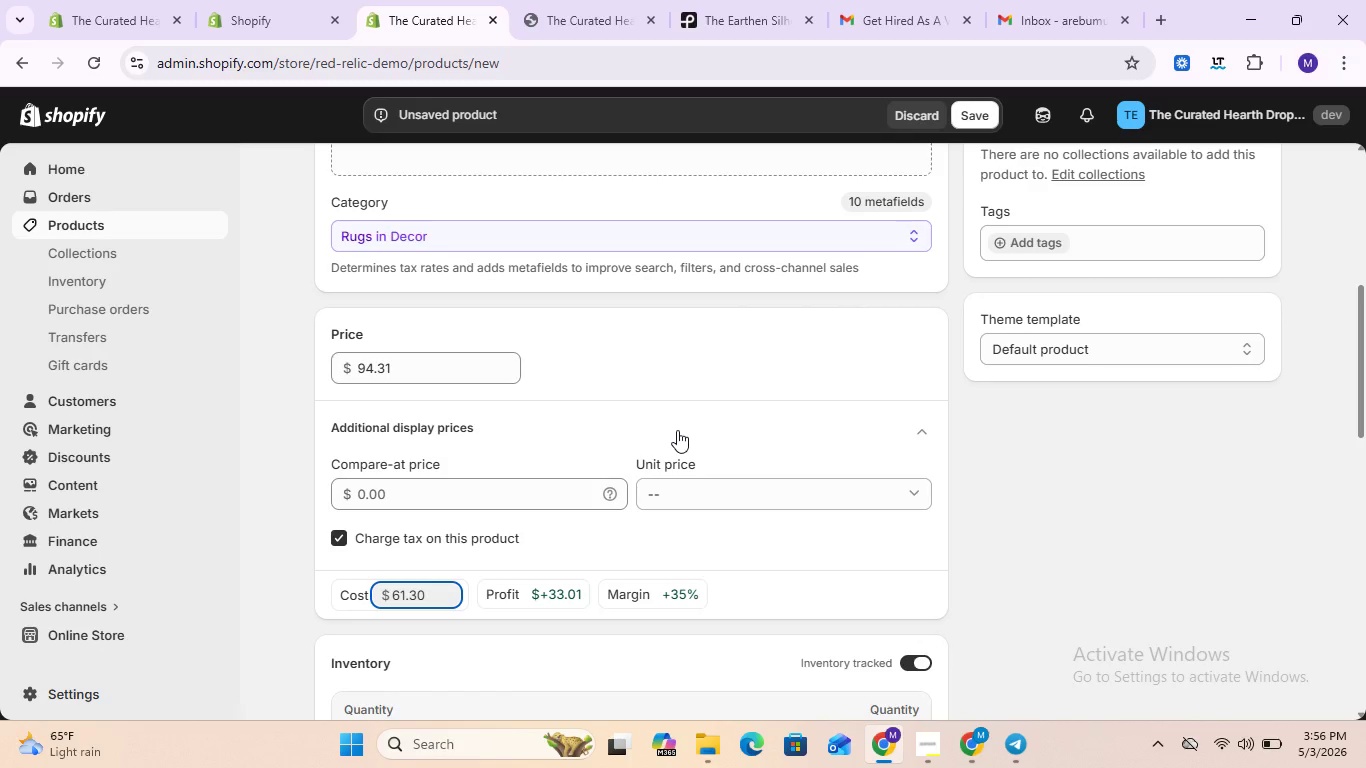 
scroll: coordinate [708, 459], scroll_direction: down, amount: 6.0
 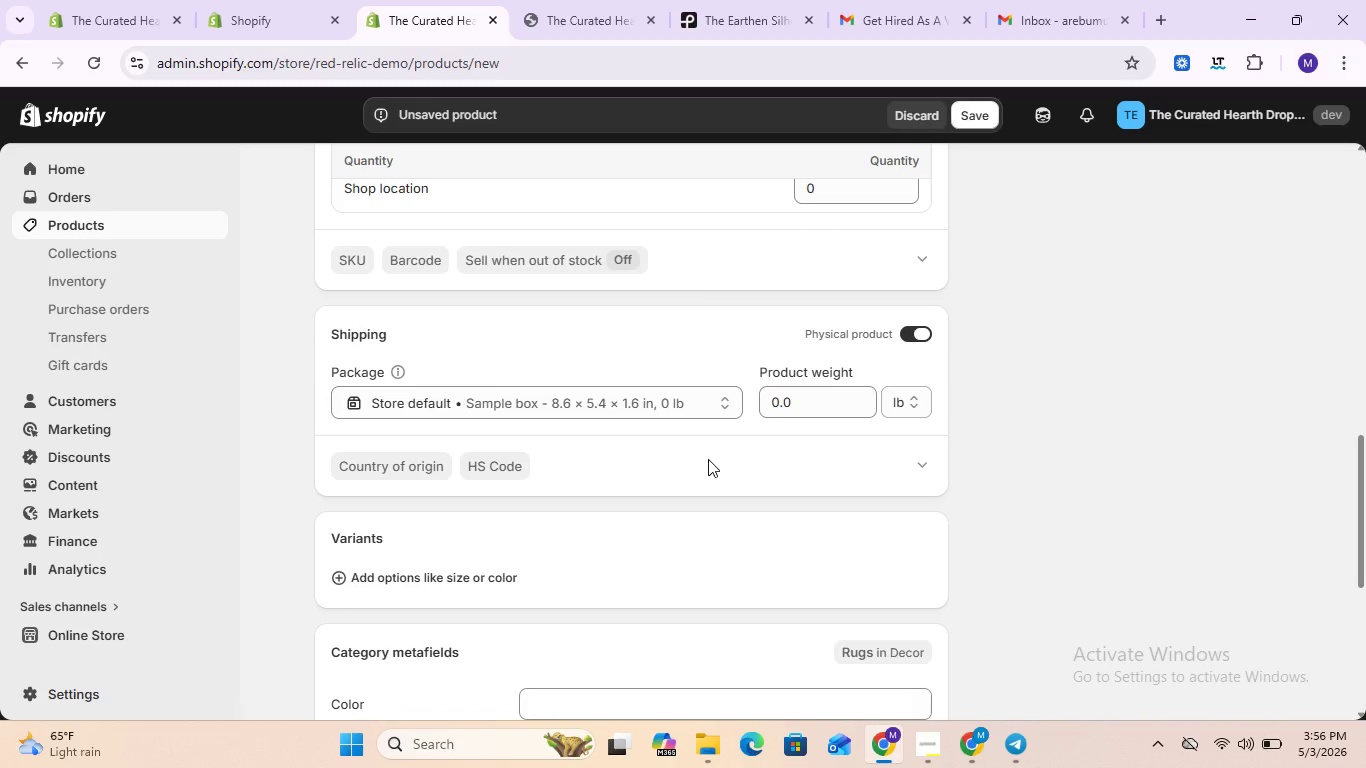 
scroll: coordinate [1015, 390], scroll_direction: up, amount: 8.0
 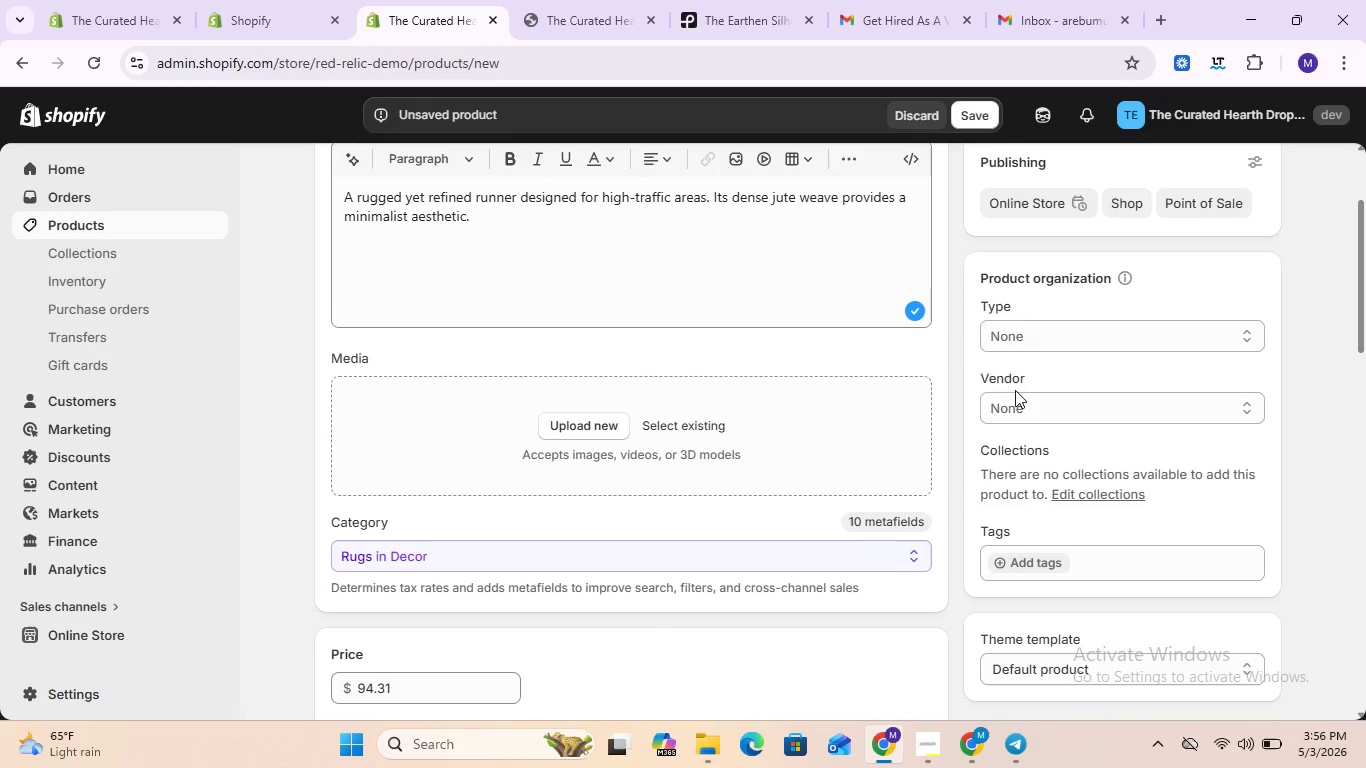 
scroll: coordinate [1015, 390], scroll_direction: down, amount: 1.0
 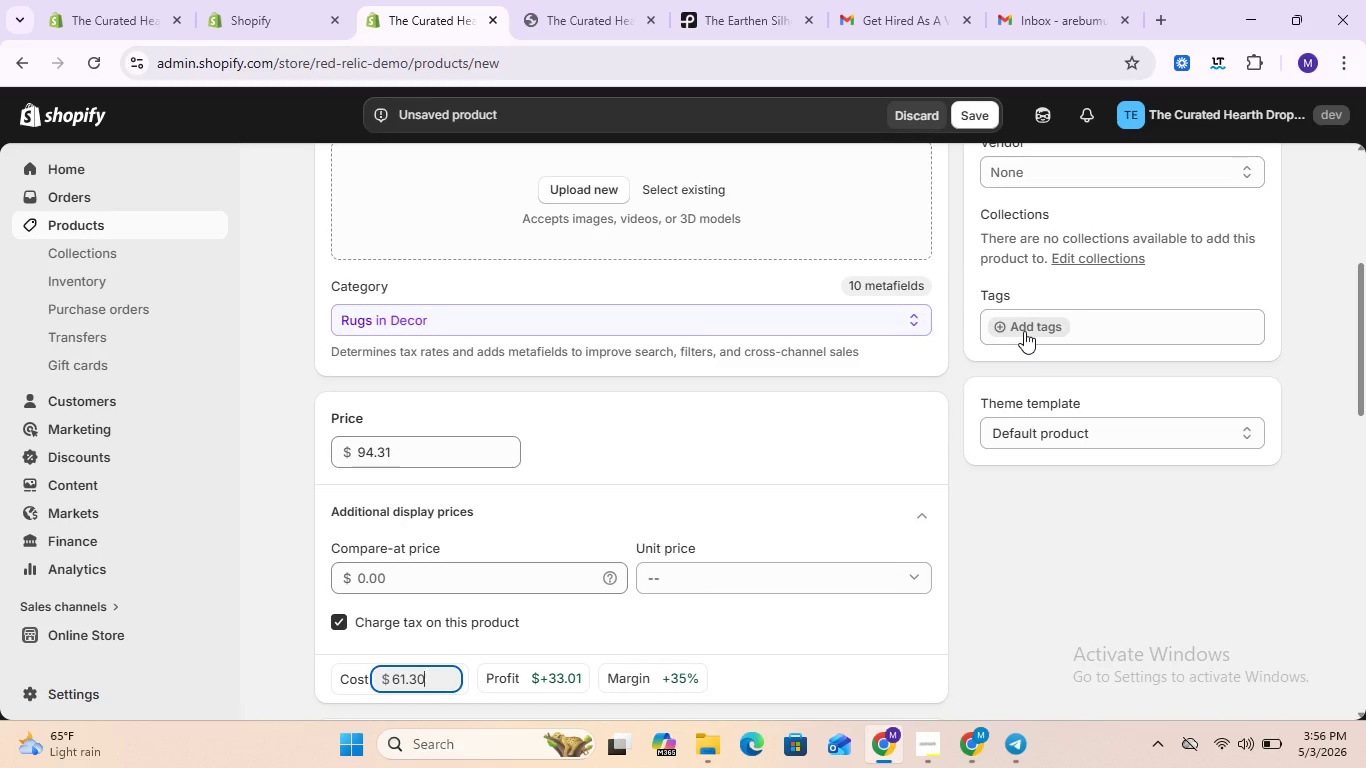 
left_click([1024, 331])
 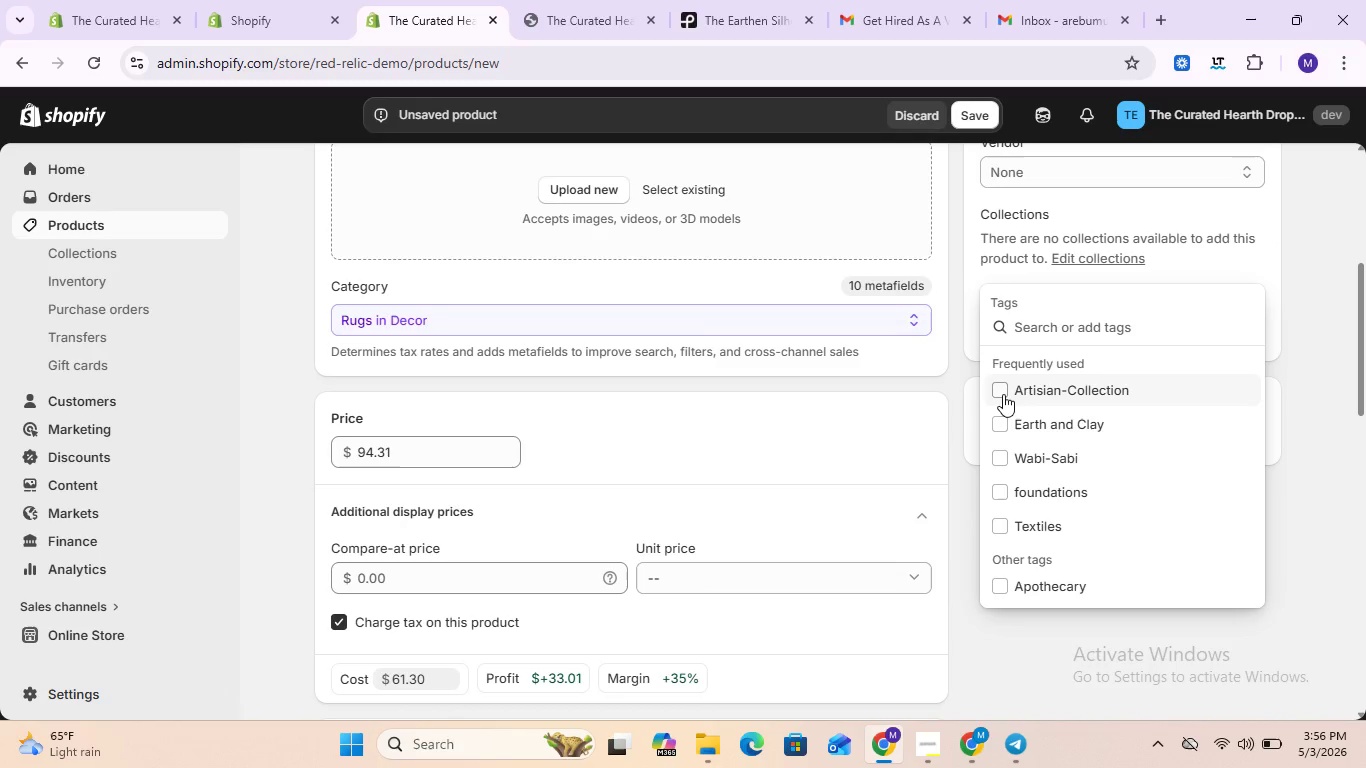 
left_click([1001, 385])
 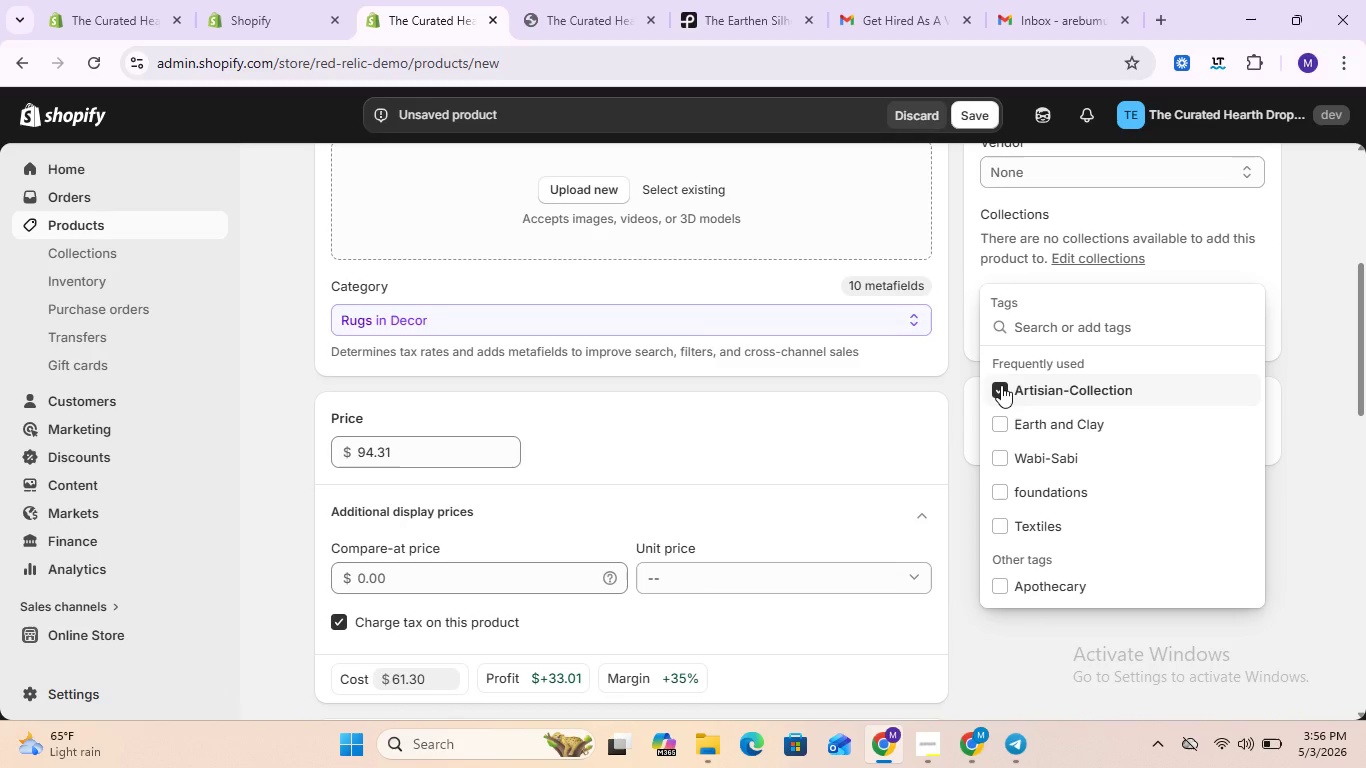 
wait(6.88)
 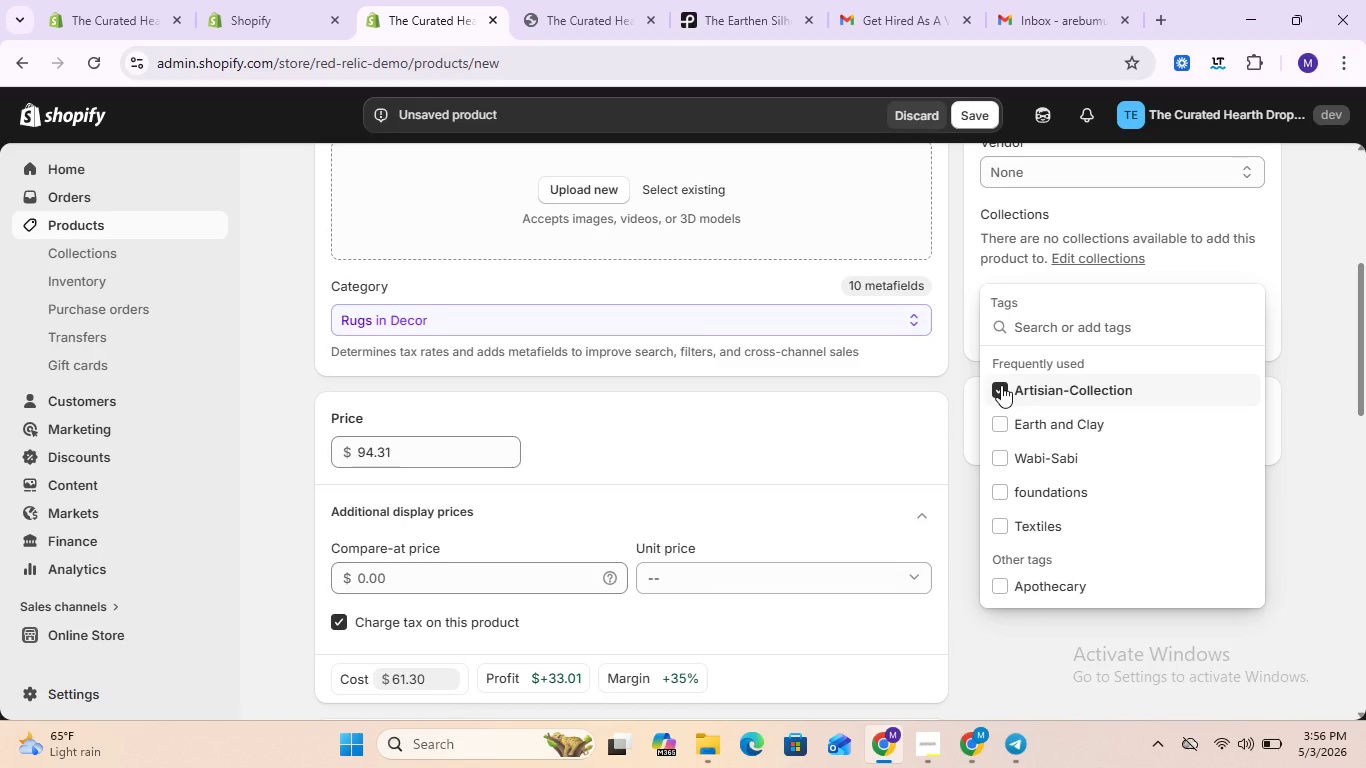 
left_click([1000, 523])
 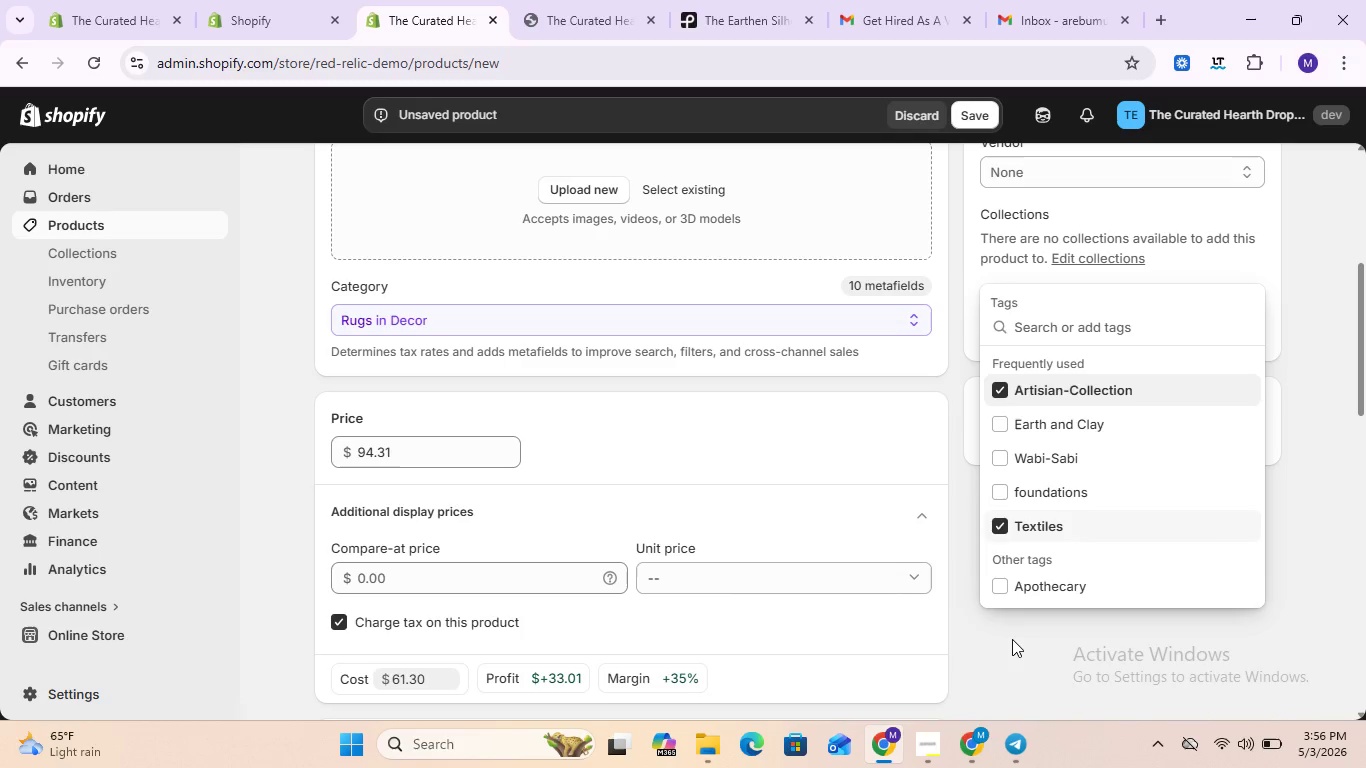 
left_click([1012, 640])
 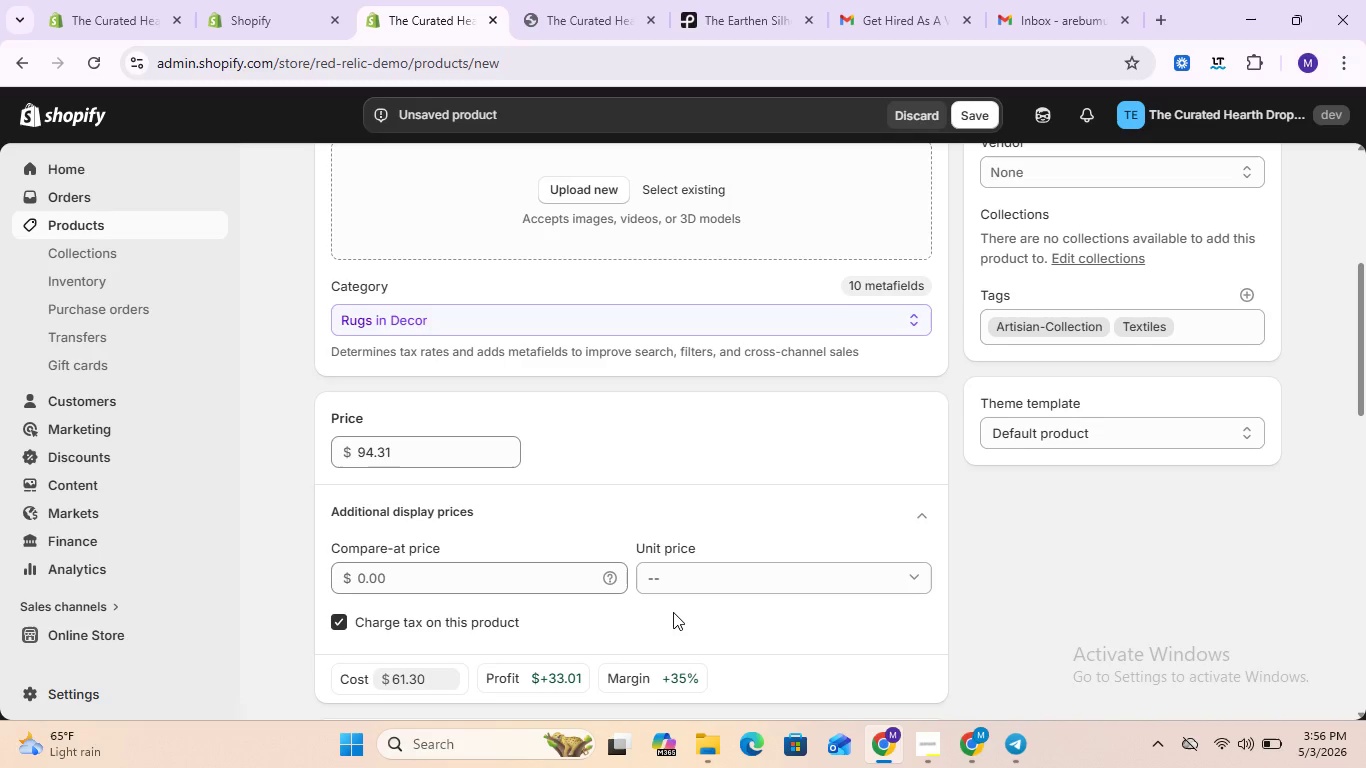 
scroll: coordinate [673, 612], scroll_direction: down, amount: 6.0
 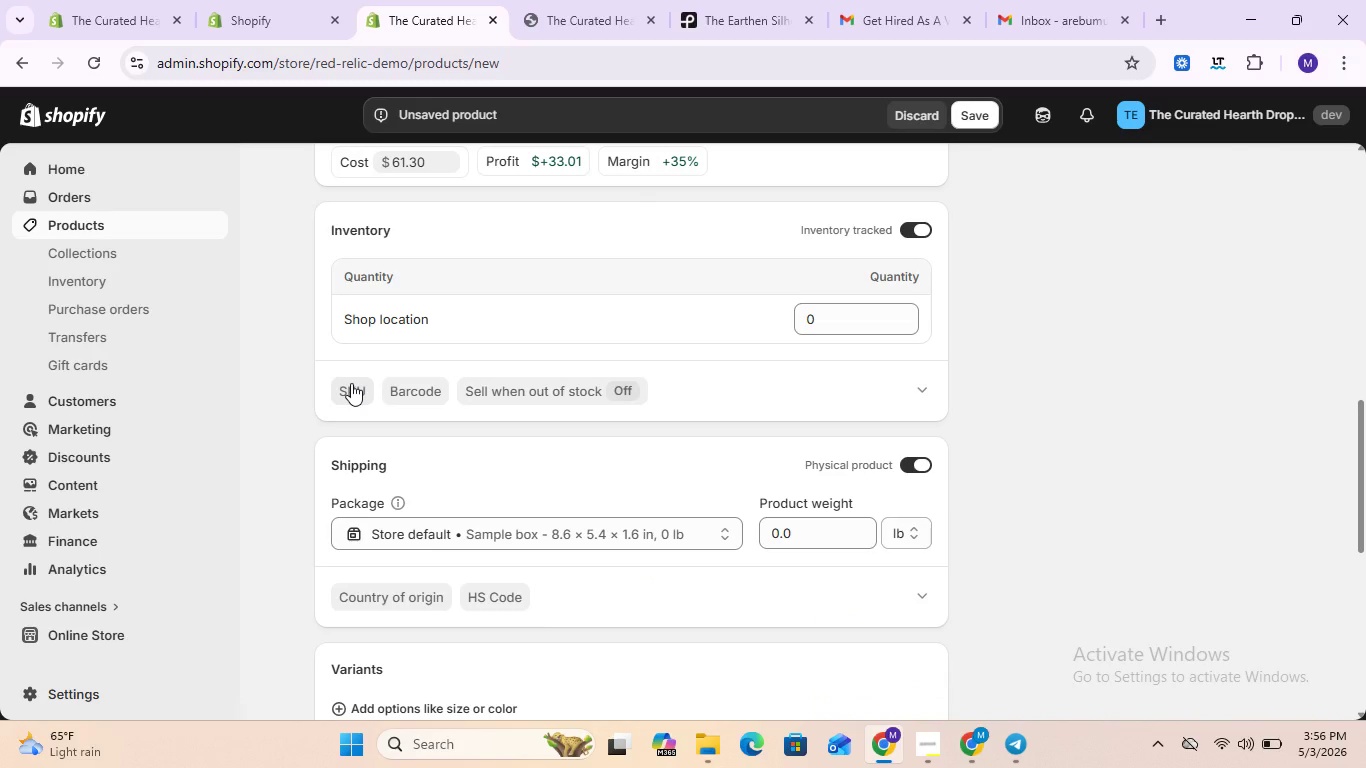 
wait(6.35)
 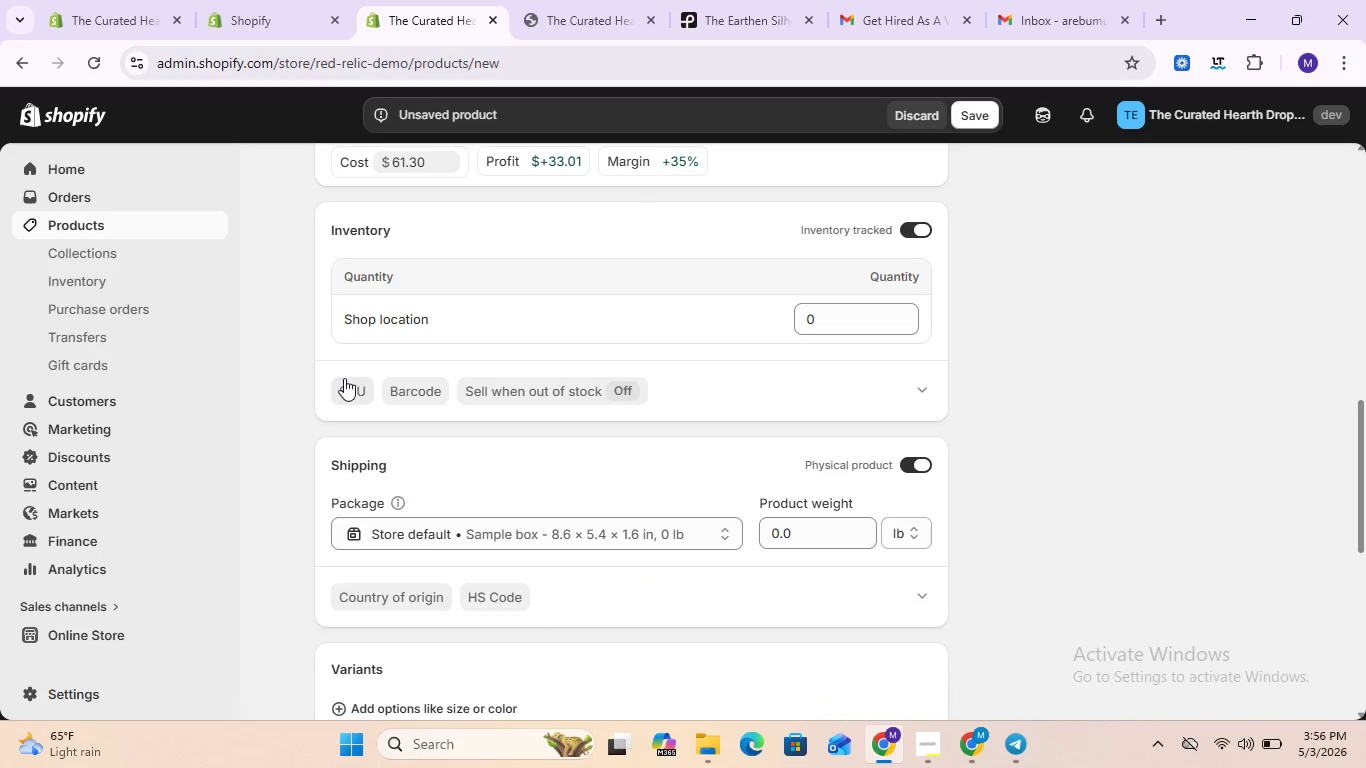 
left_click([351, 389])
 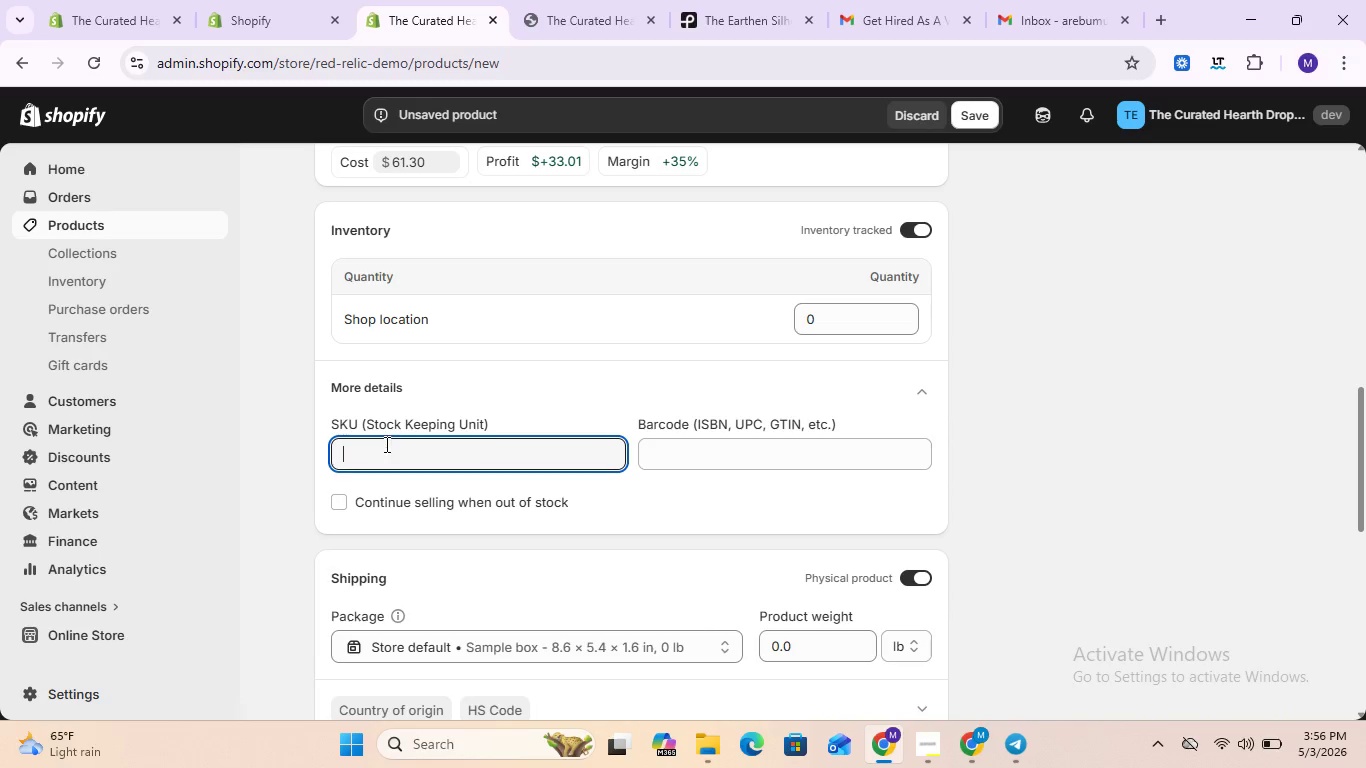 
type(CH-DS-0031)
 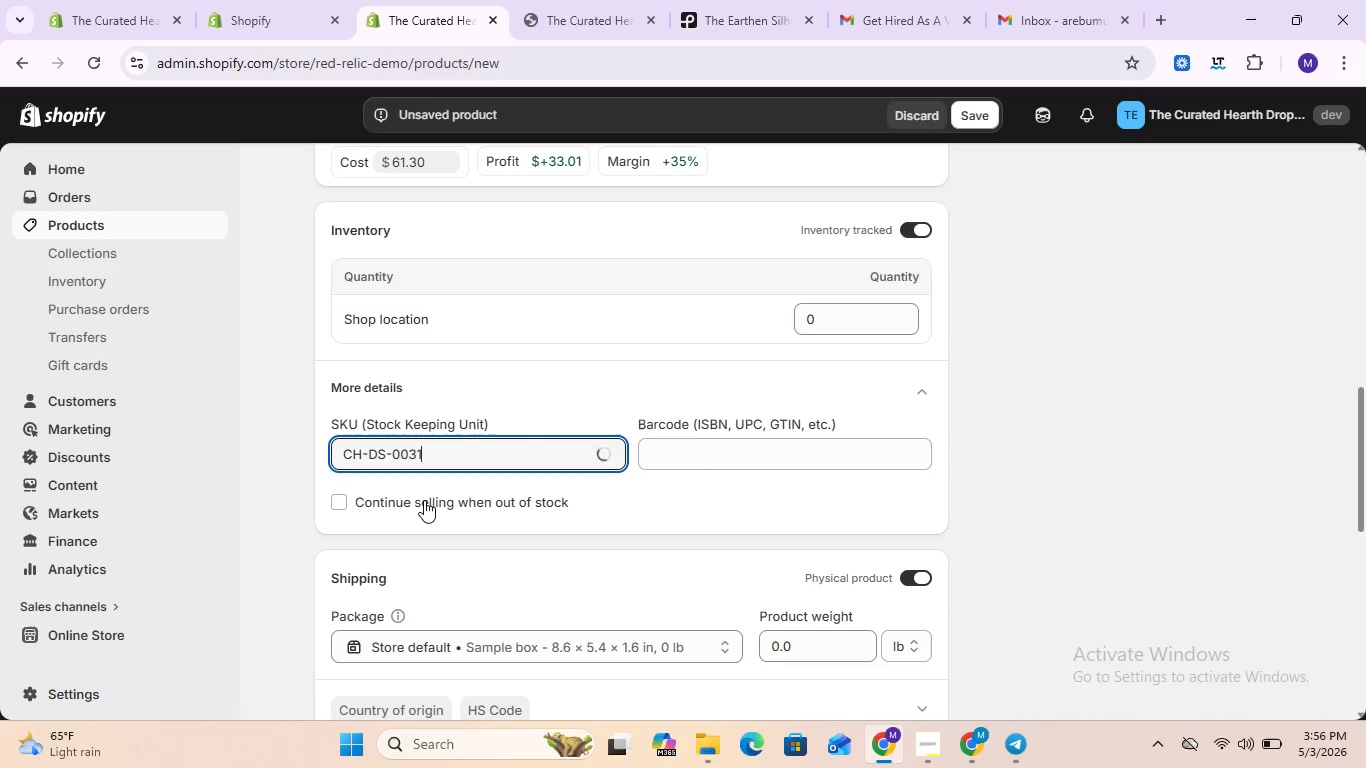 
scroll: coordinate [424, 500], scroll_direction: down, amount: 5.0
 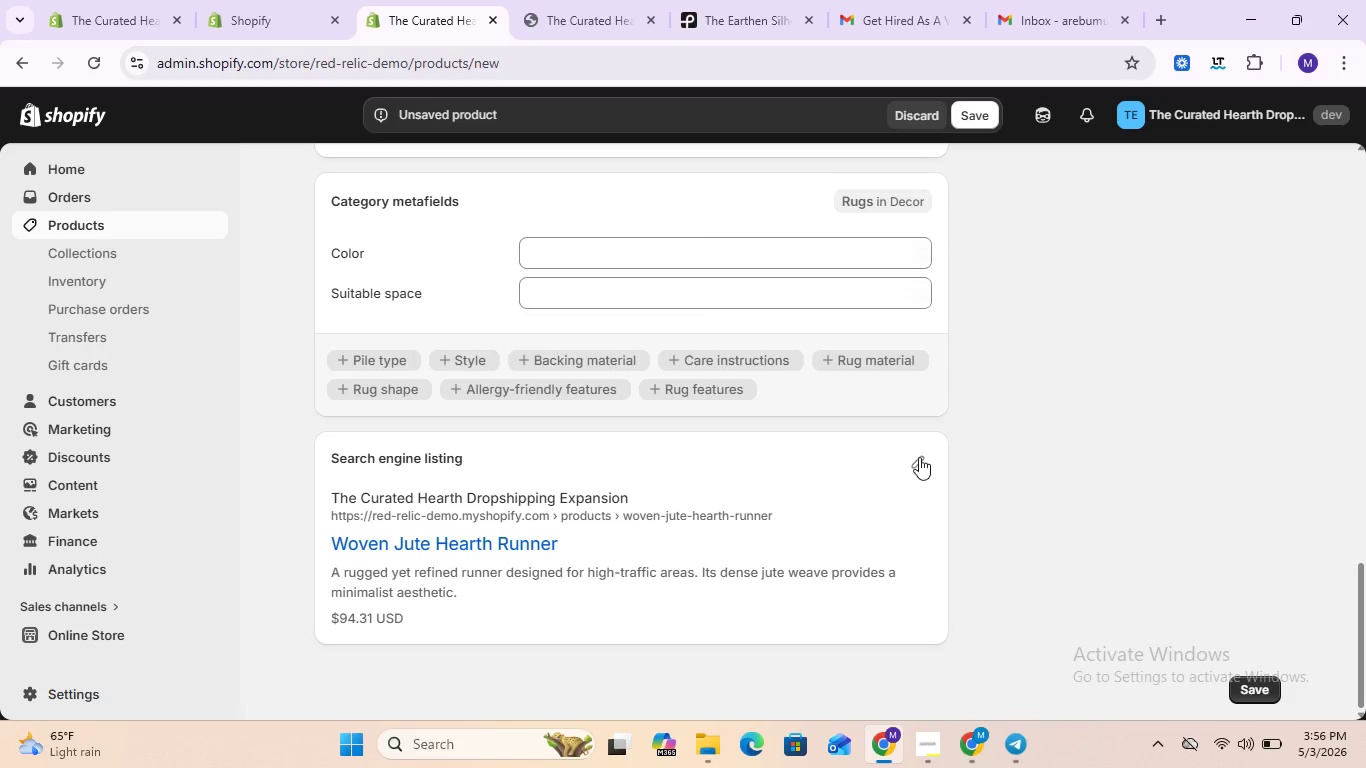 
left_click([925, 457])
 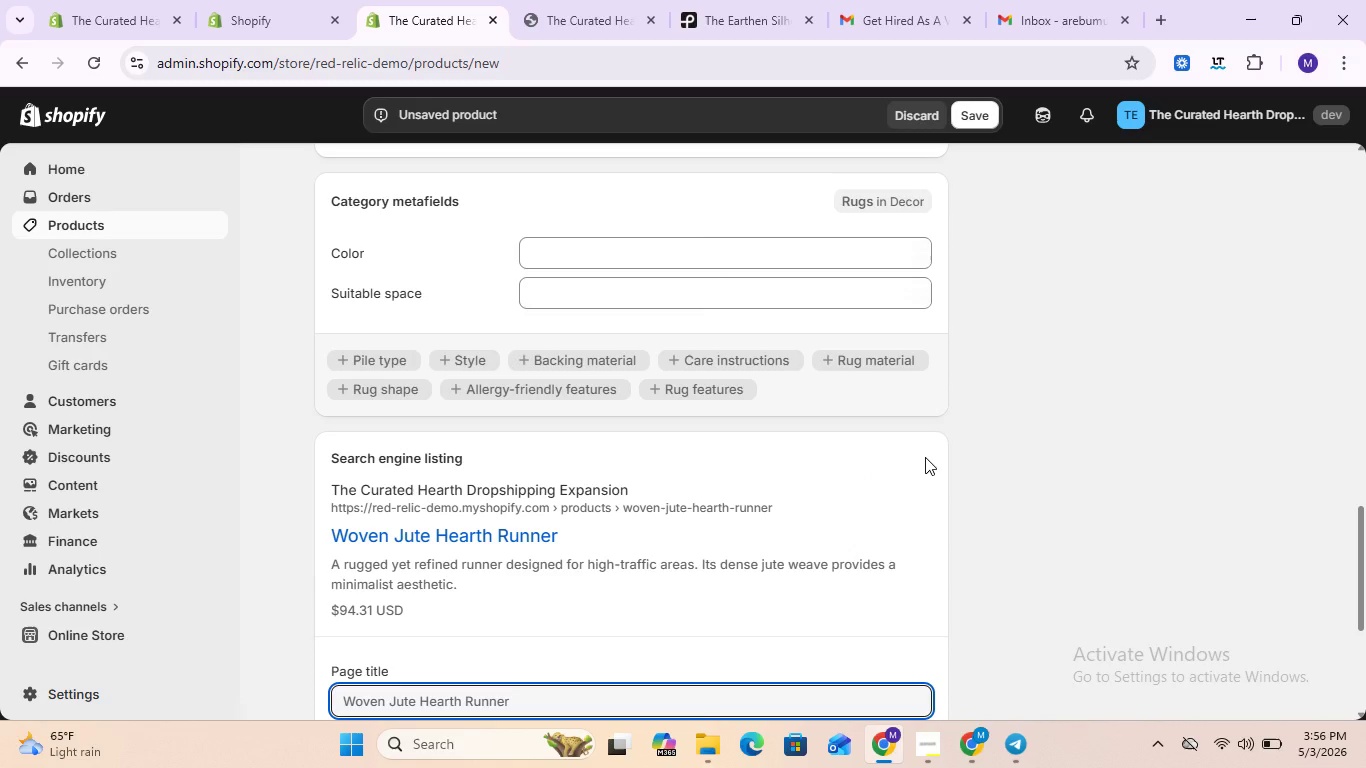 
scroll: coordinate [925, 457], scroll_direction: down, amount: 3.0
 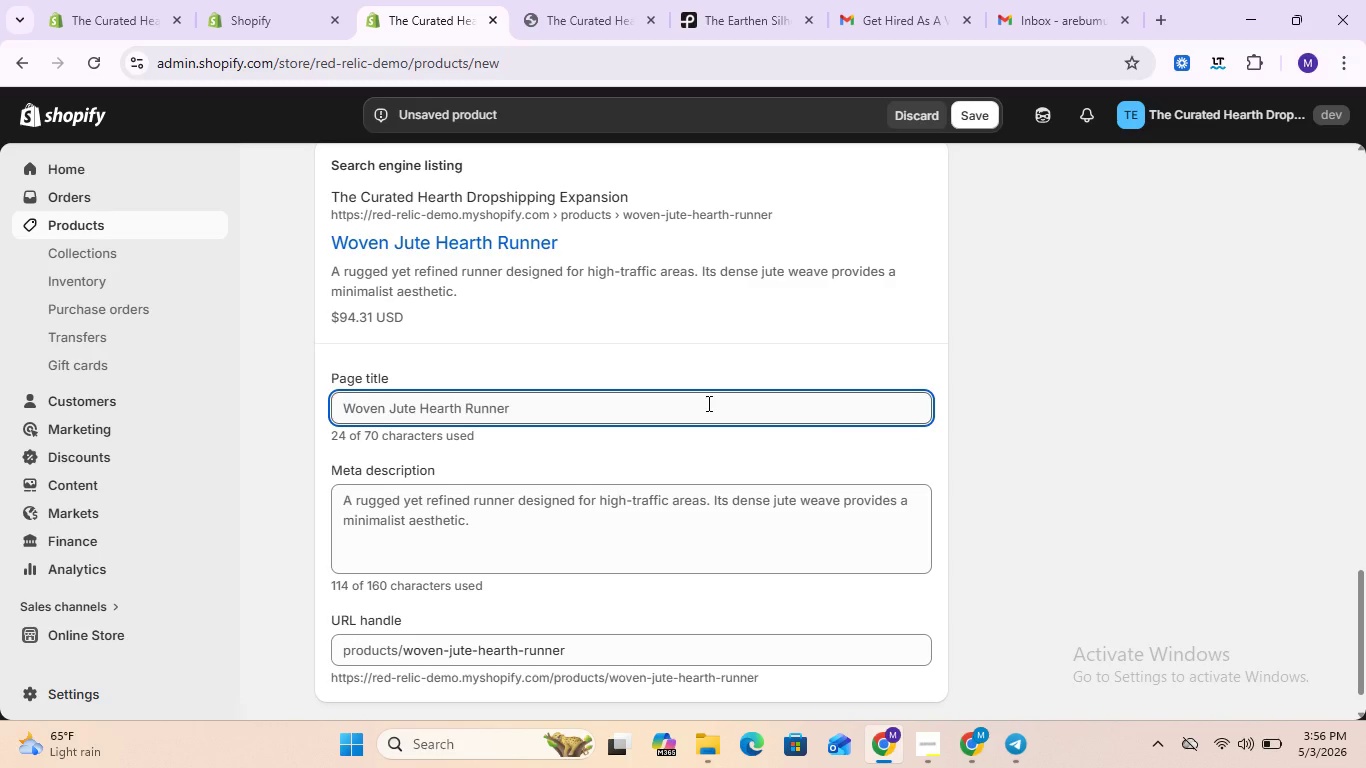 
left_click([707, 403])
 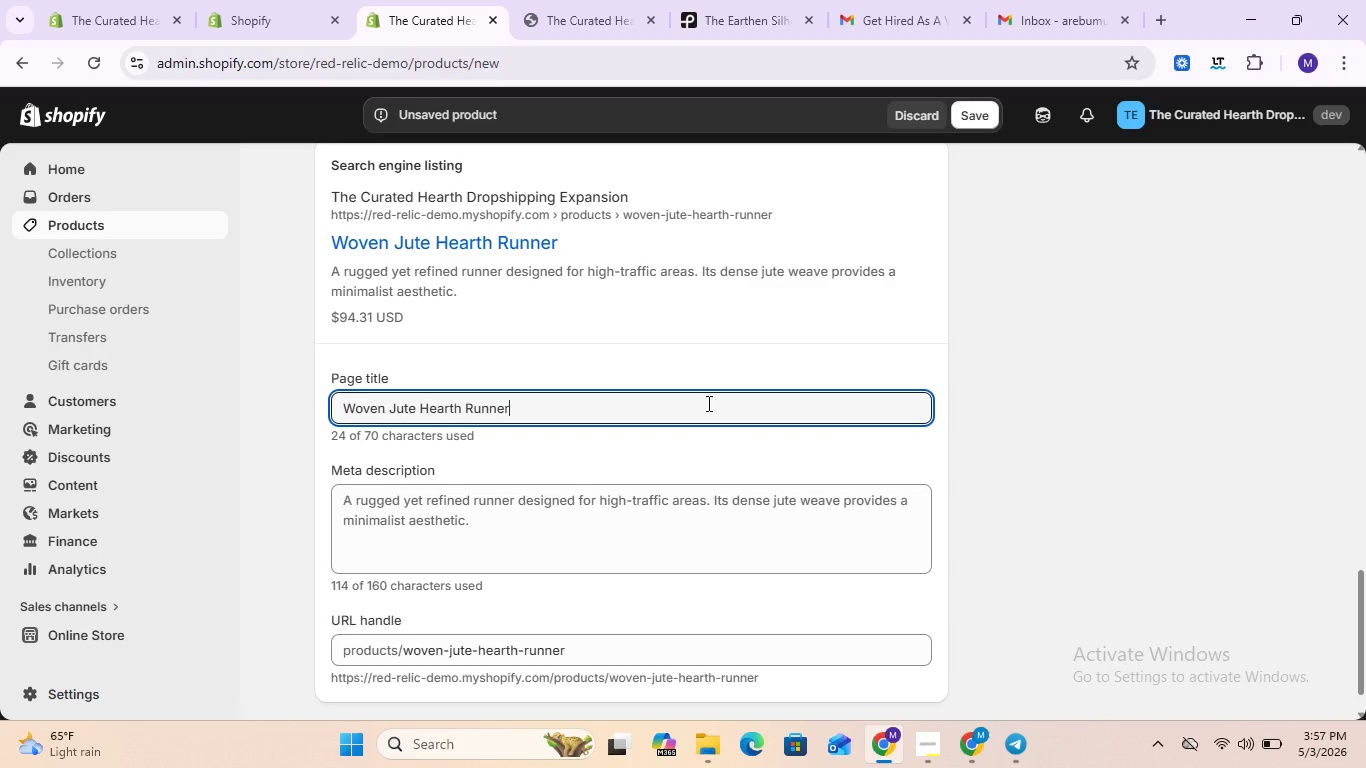 
key(Space)
 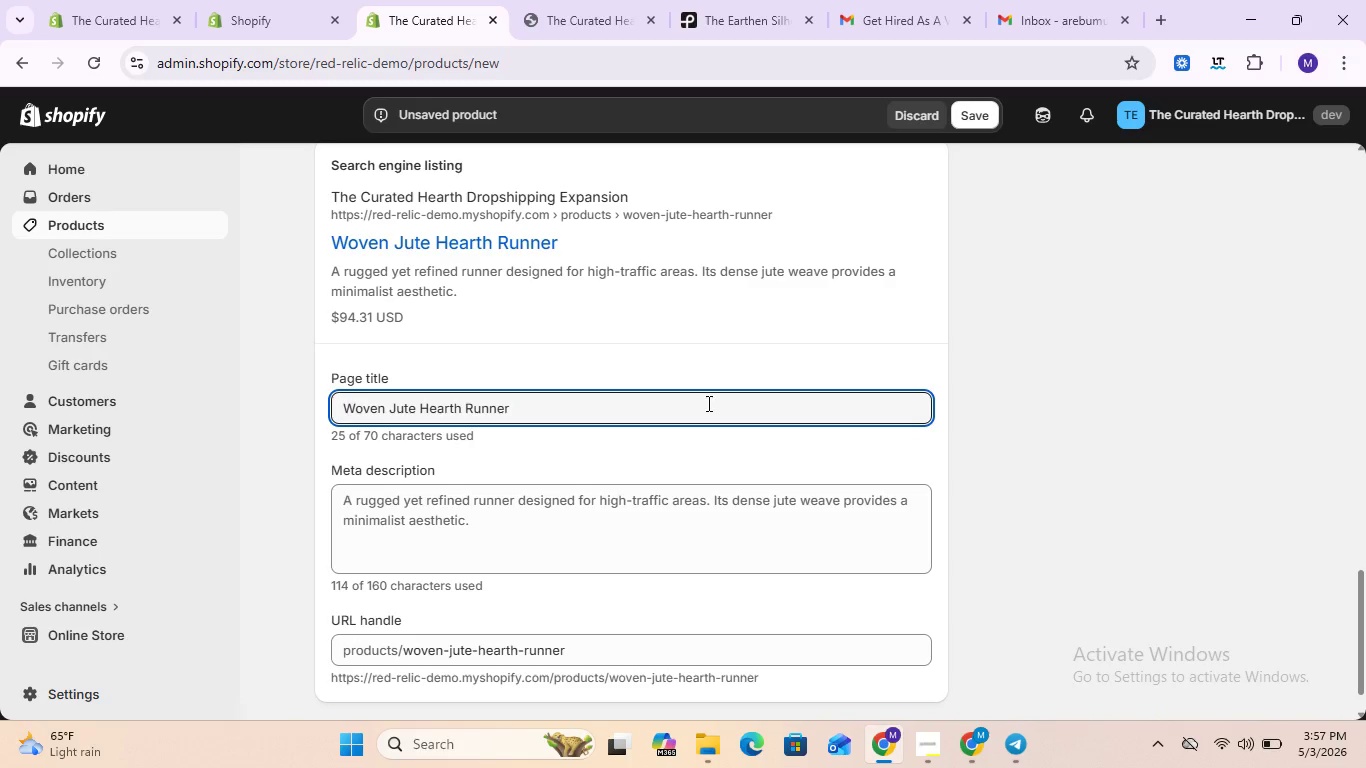 
key(Shift+ShiftRight)
 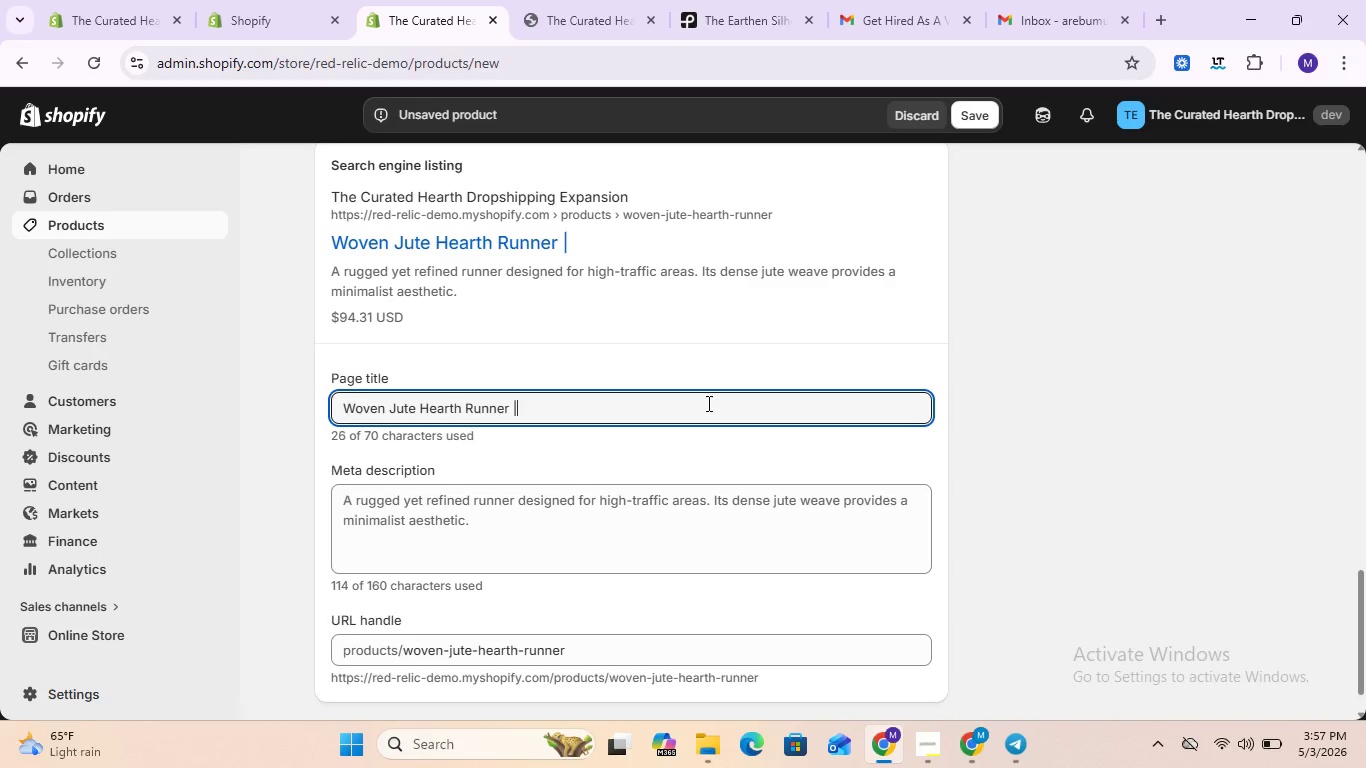 
key(Shift+Backslash)
 